 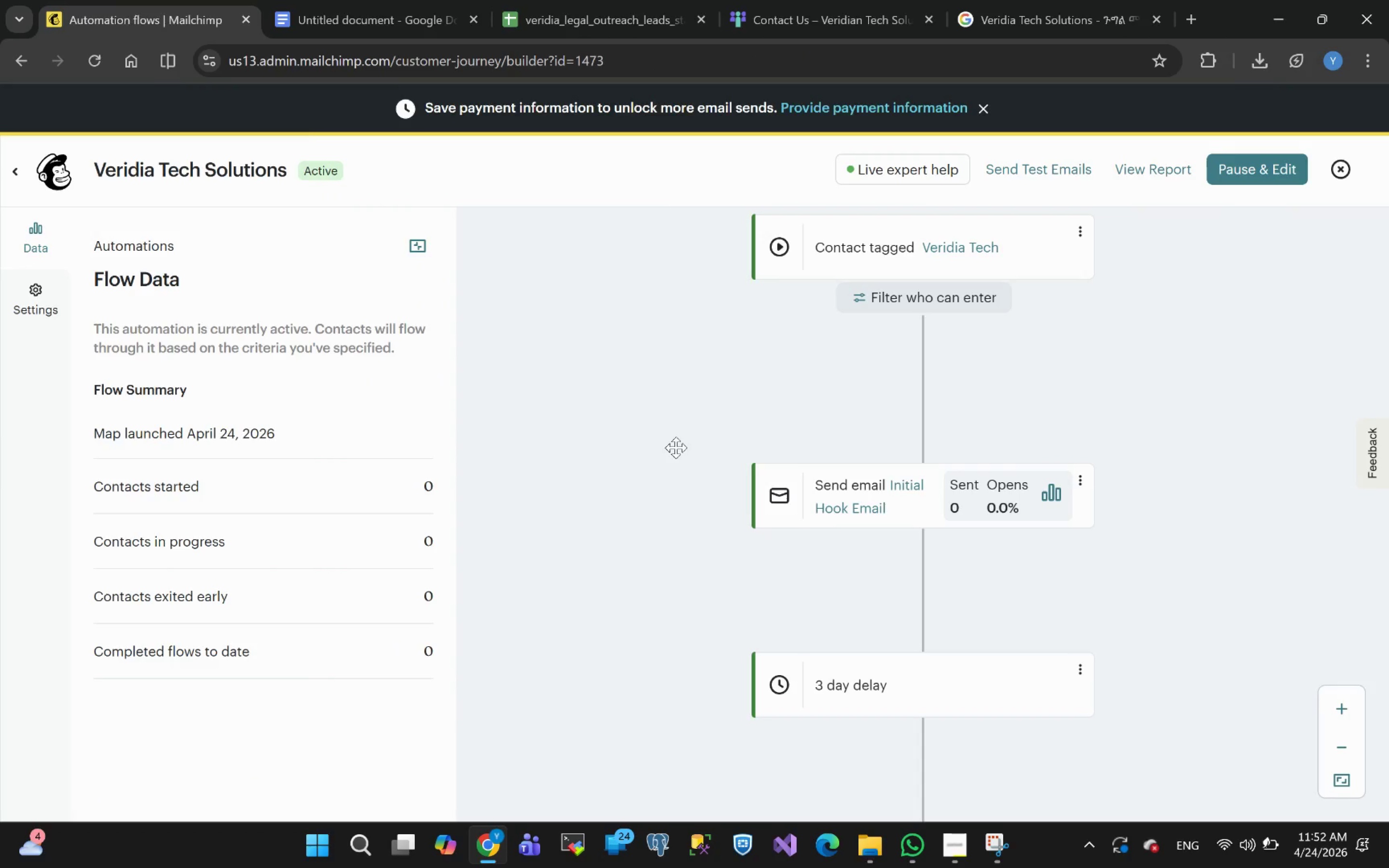 
left_click([998, 852])
 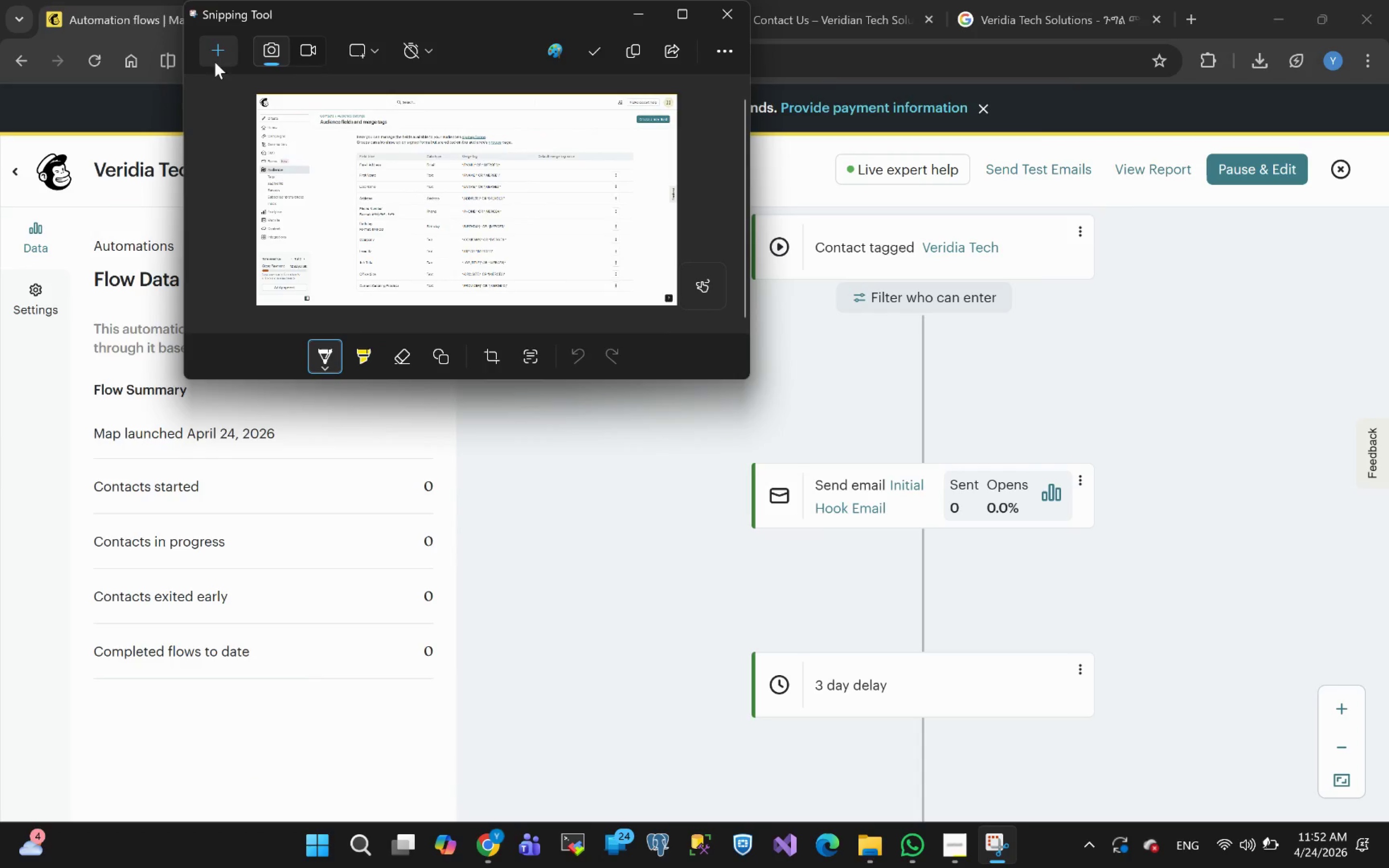 
left_click([218, 54])
 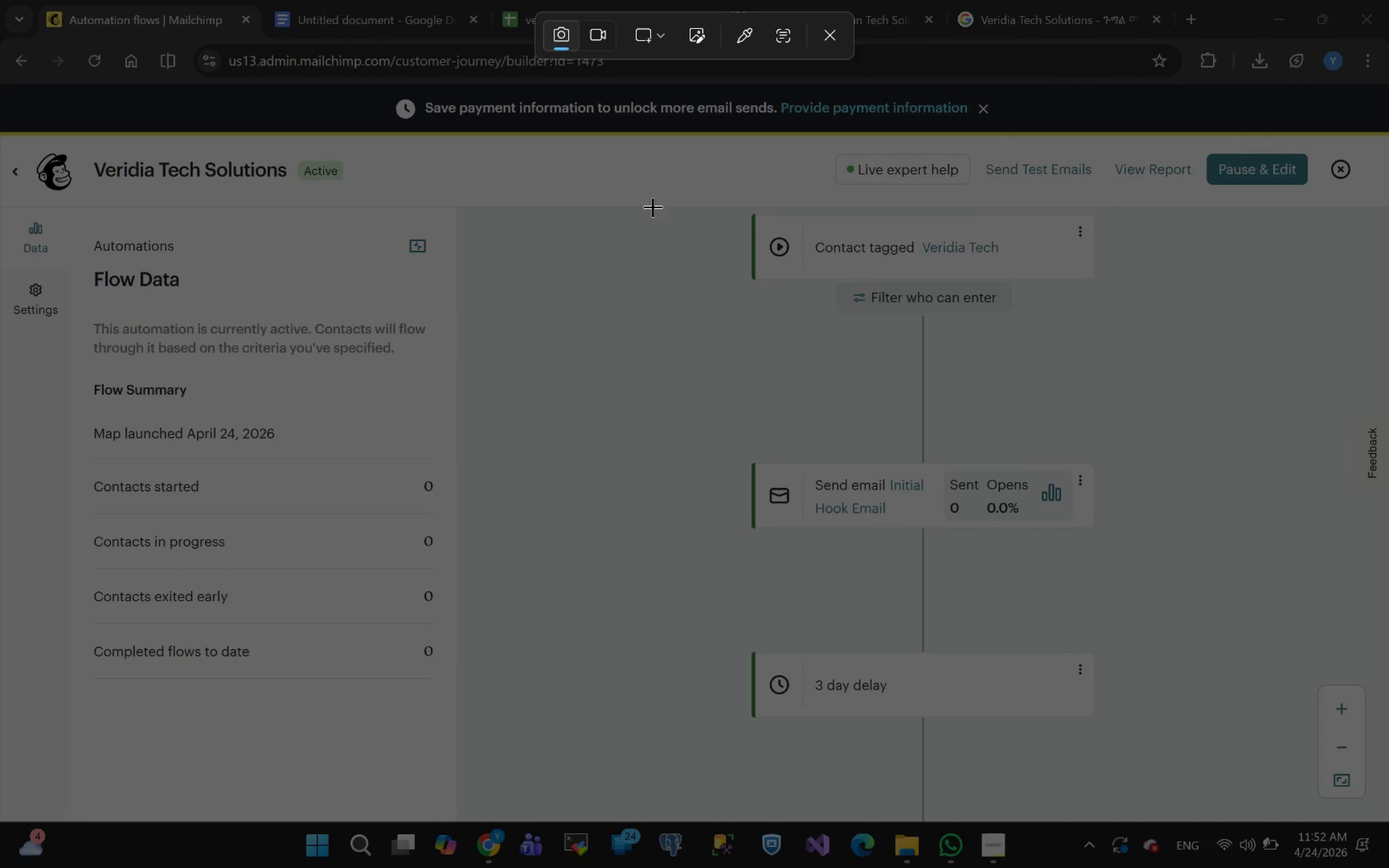 
left_click_drag(start_coordinate=[641, 203], to_coordinate=[1191, 775])
 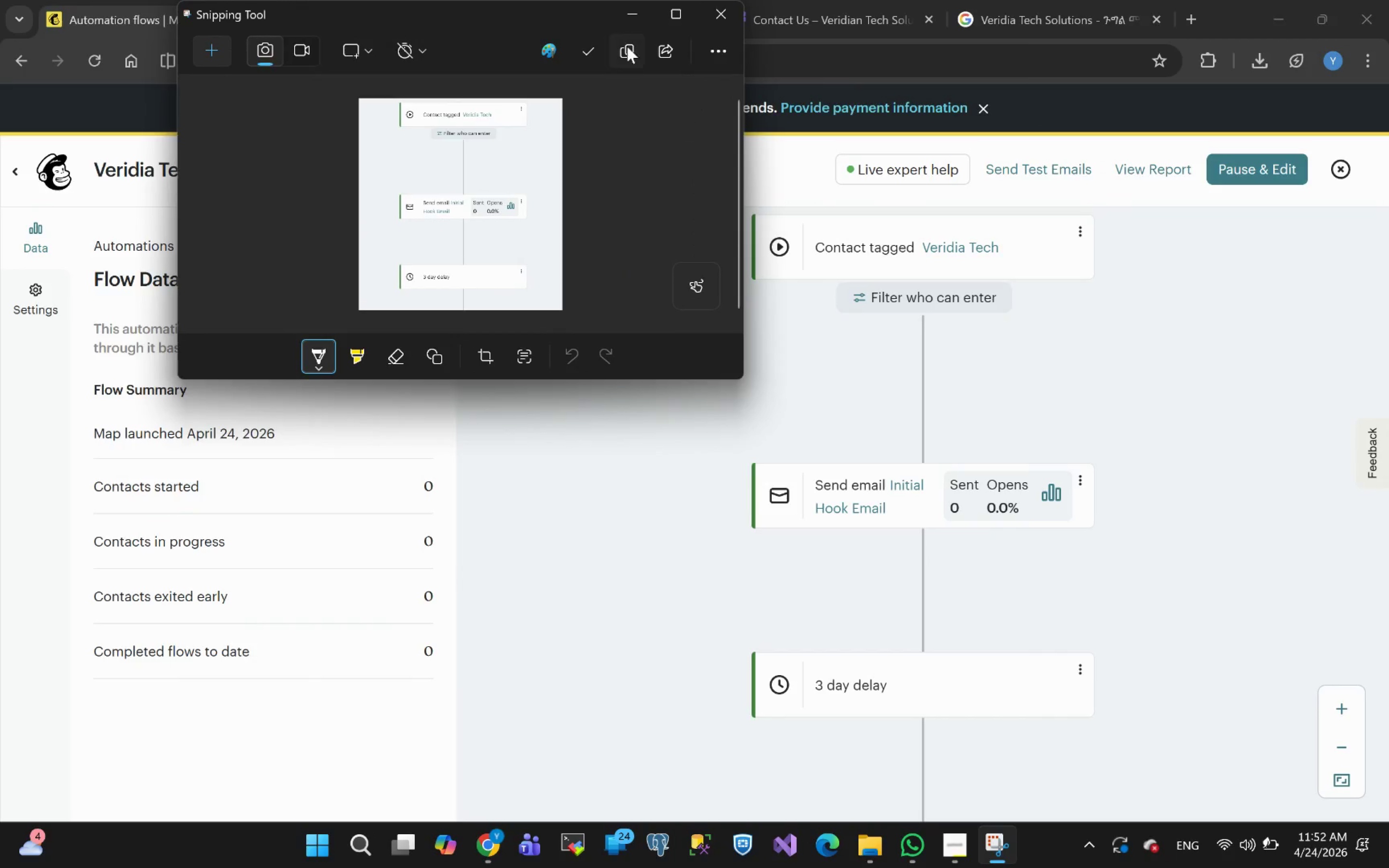 
left_click([589, 55])
 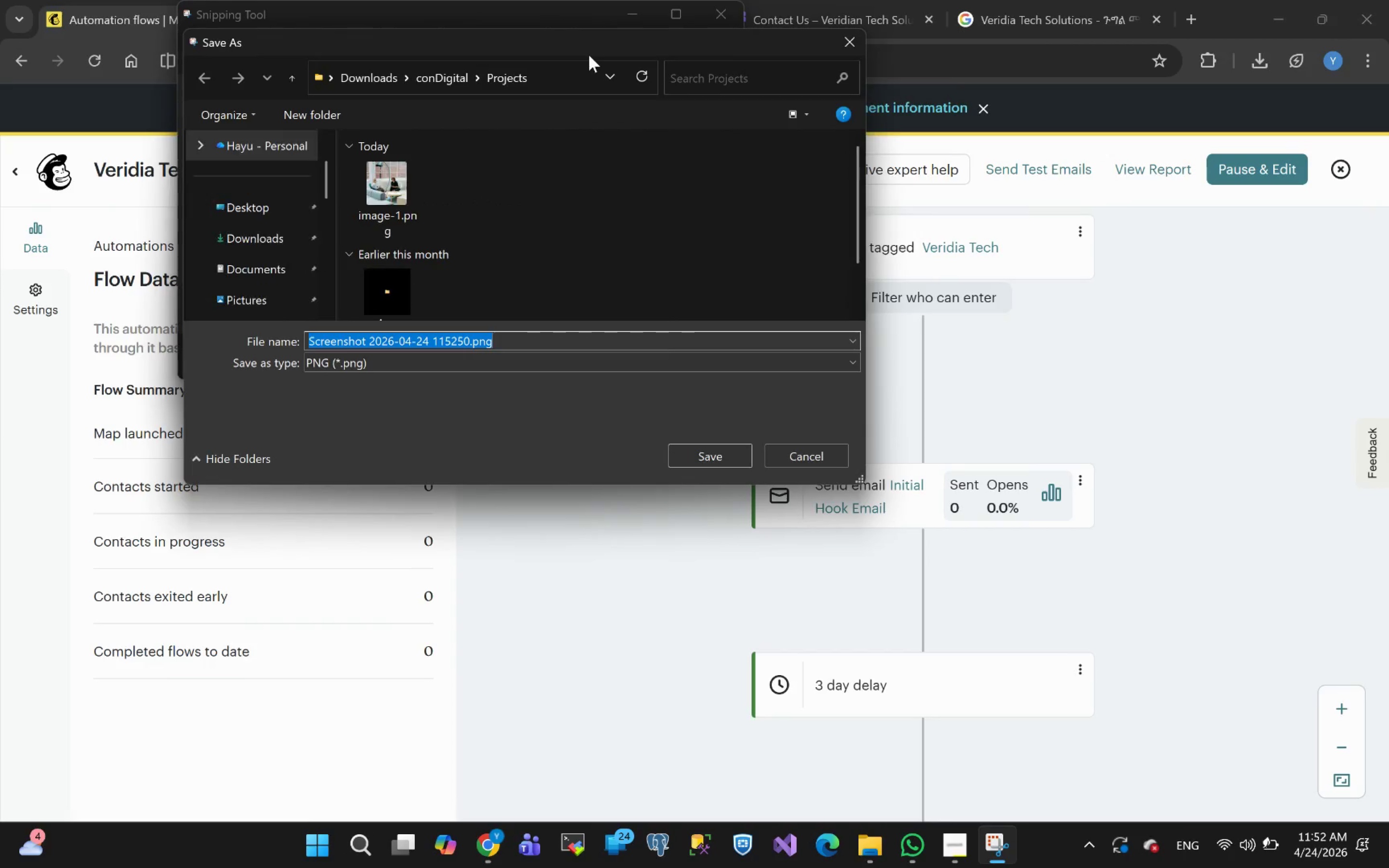 
key(Control+V)
 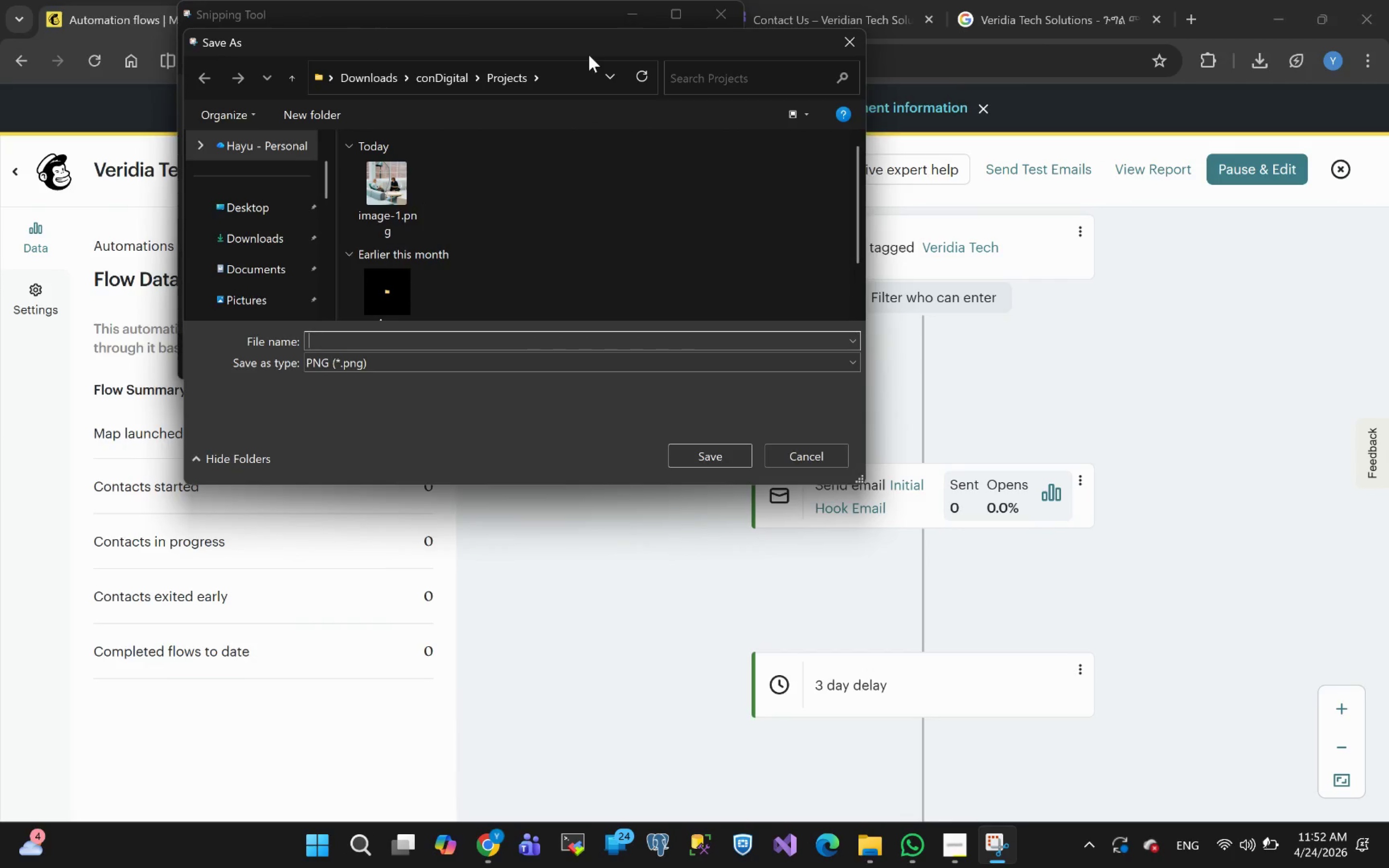 
key(Space)
 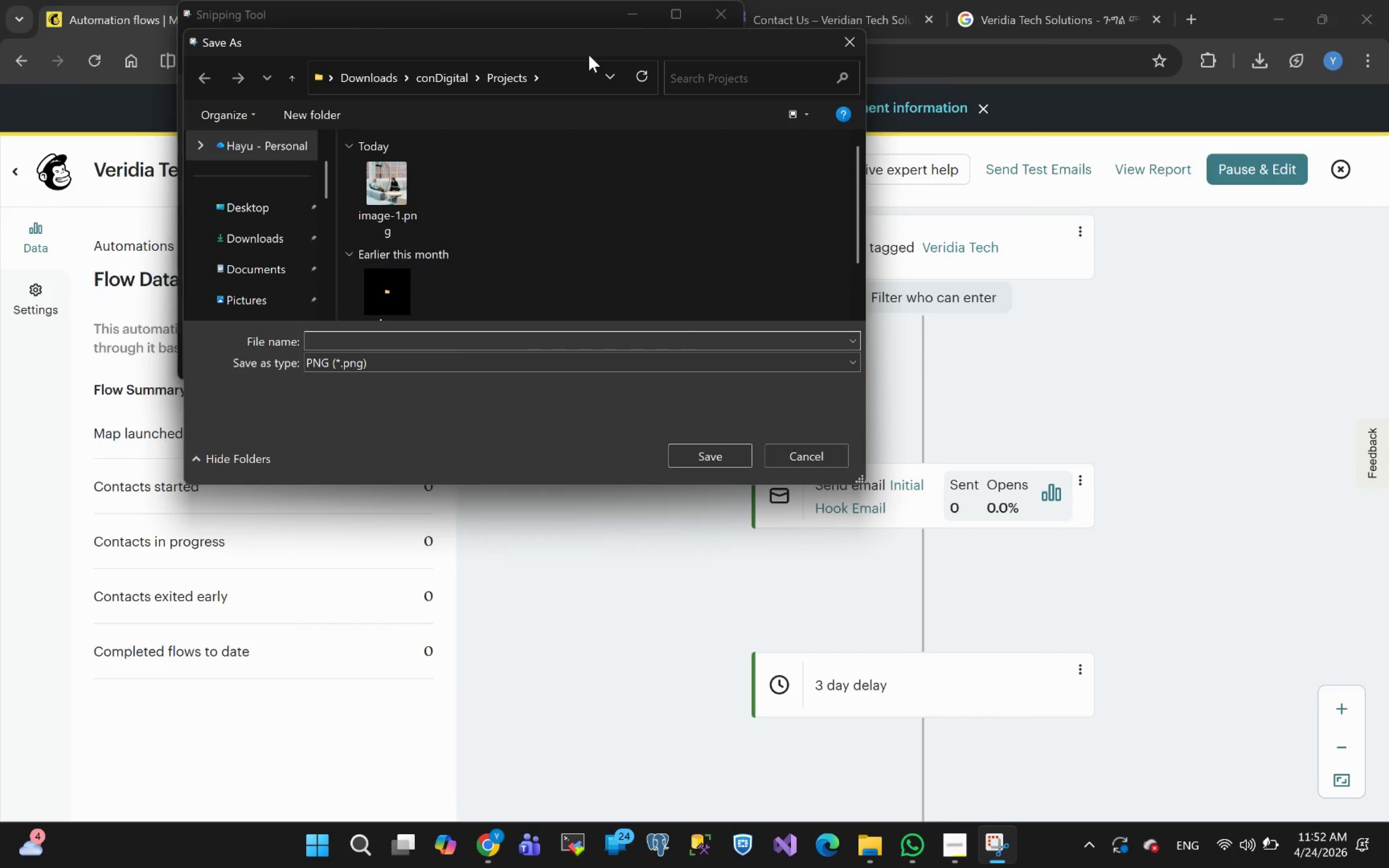 
key(Backspace)
 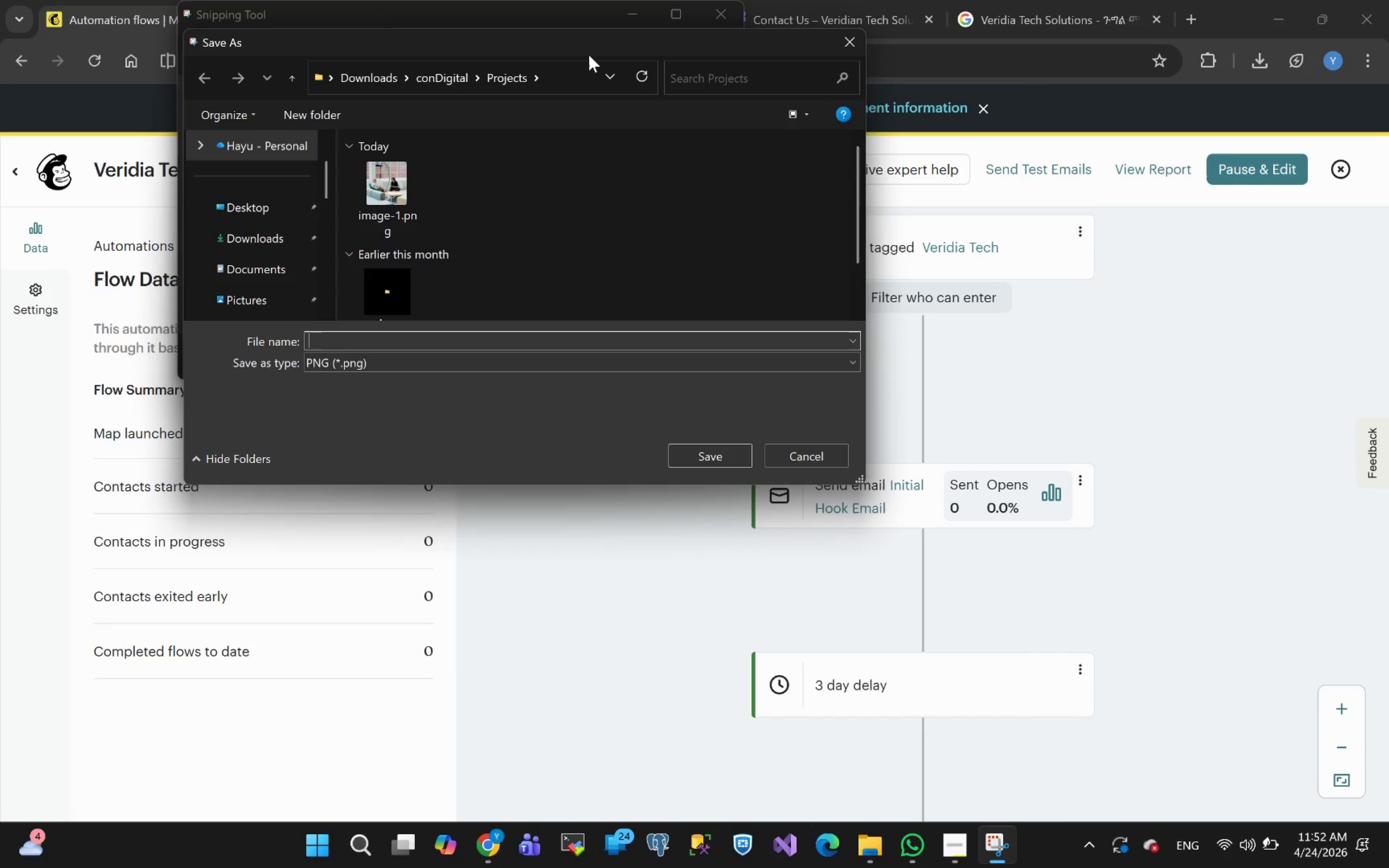 
key(Backspace)
 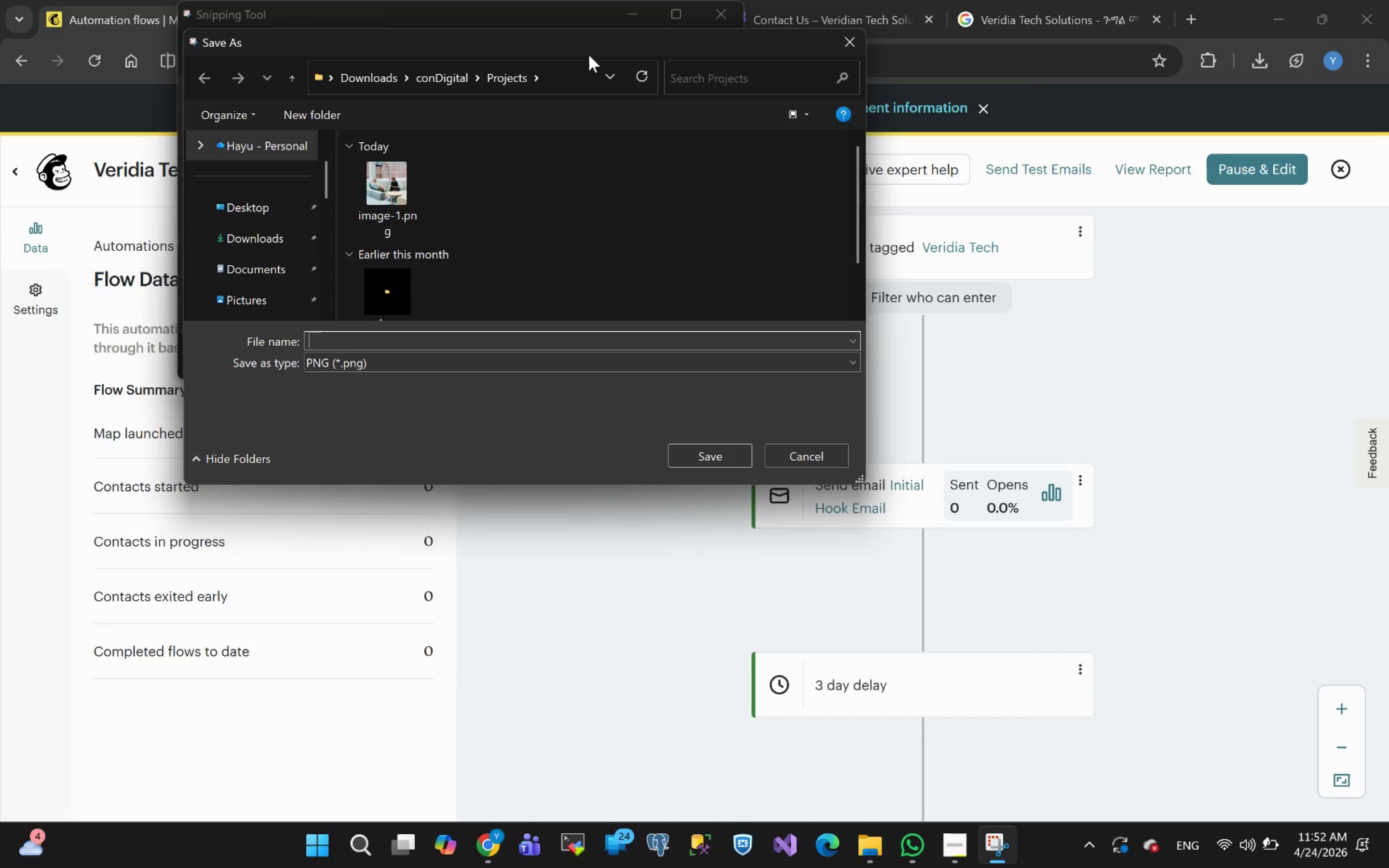 
key(Backspace)
 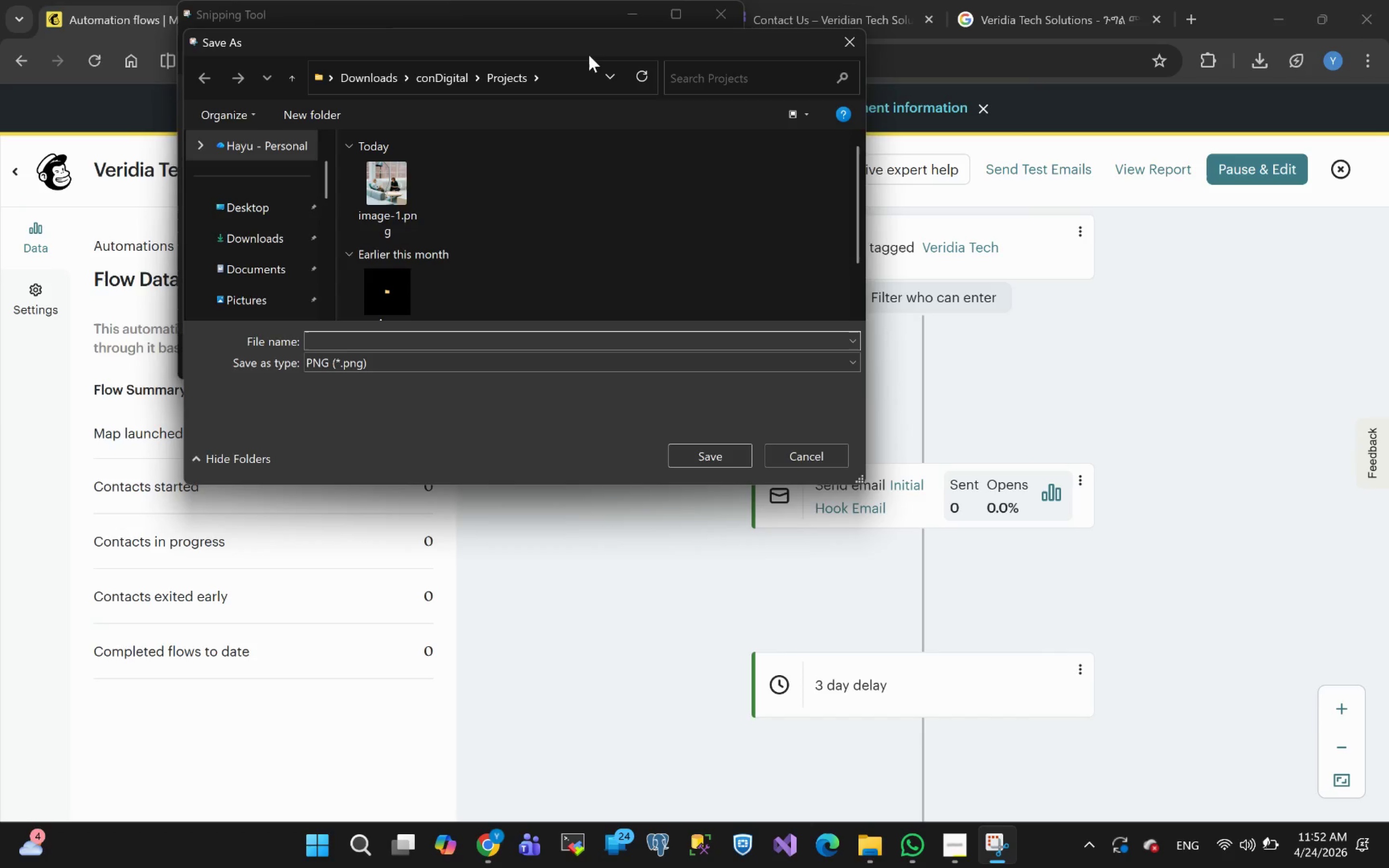 
key(Meta+MetaLeft)
 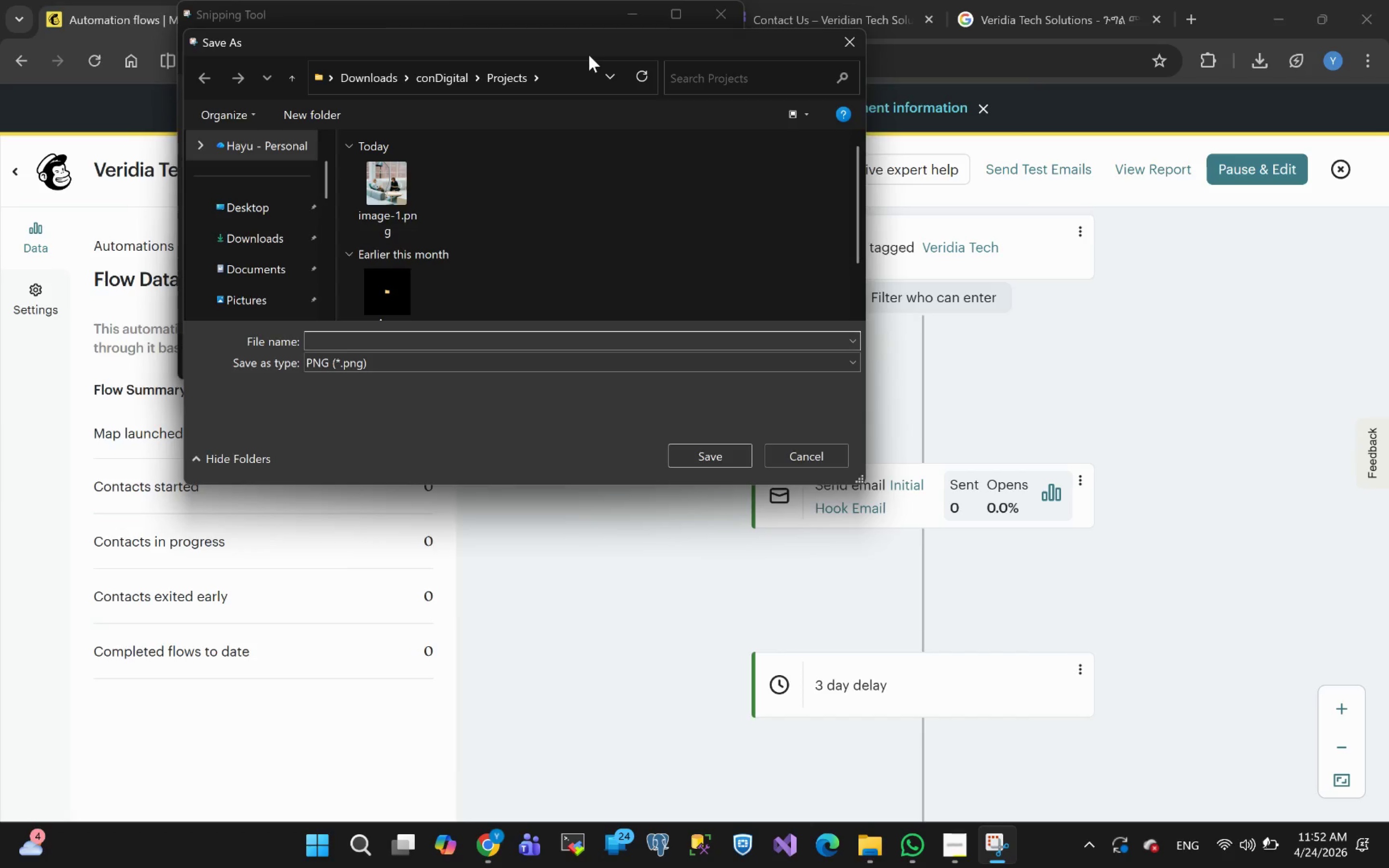 
key(Meta+V)
 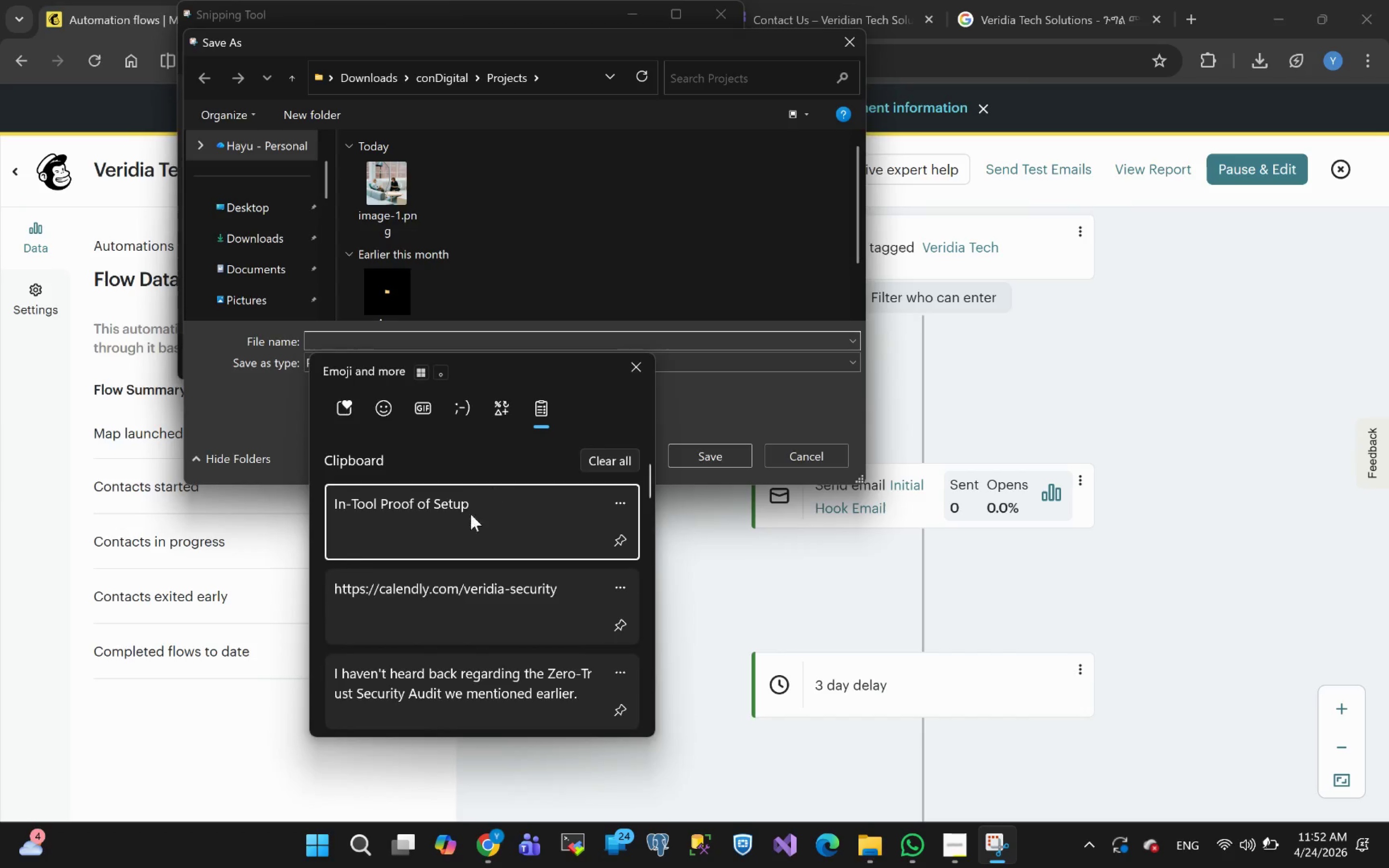 
left_click([458, 515])
 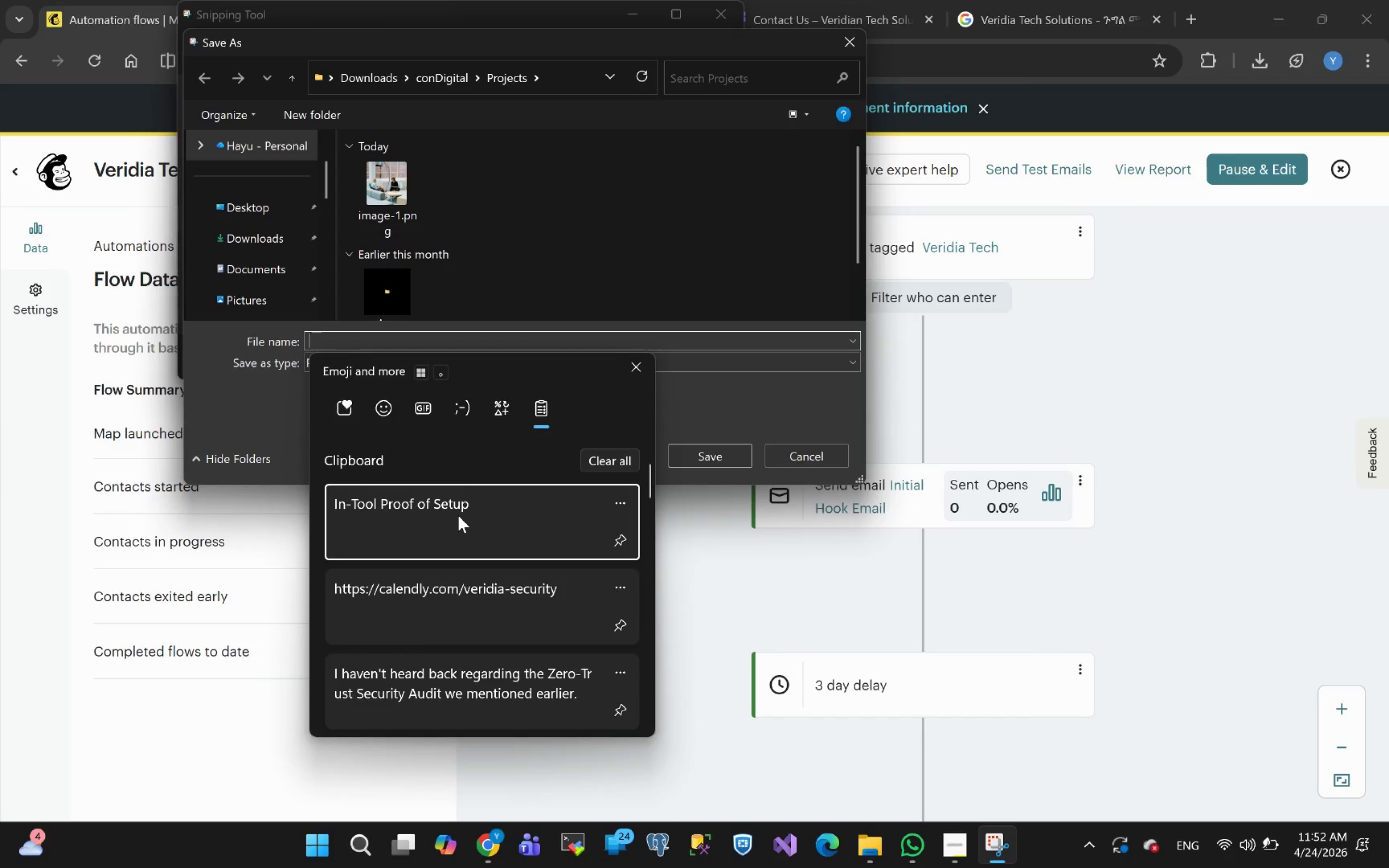 
key(Control+ControlLeft)
 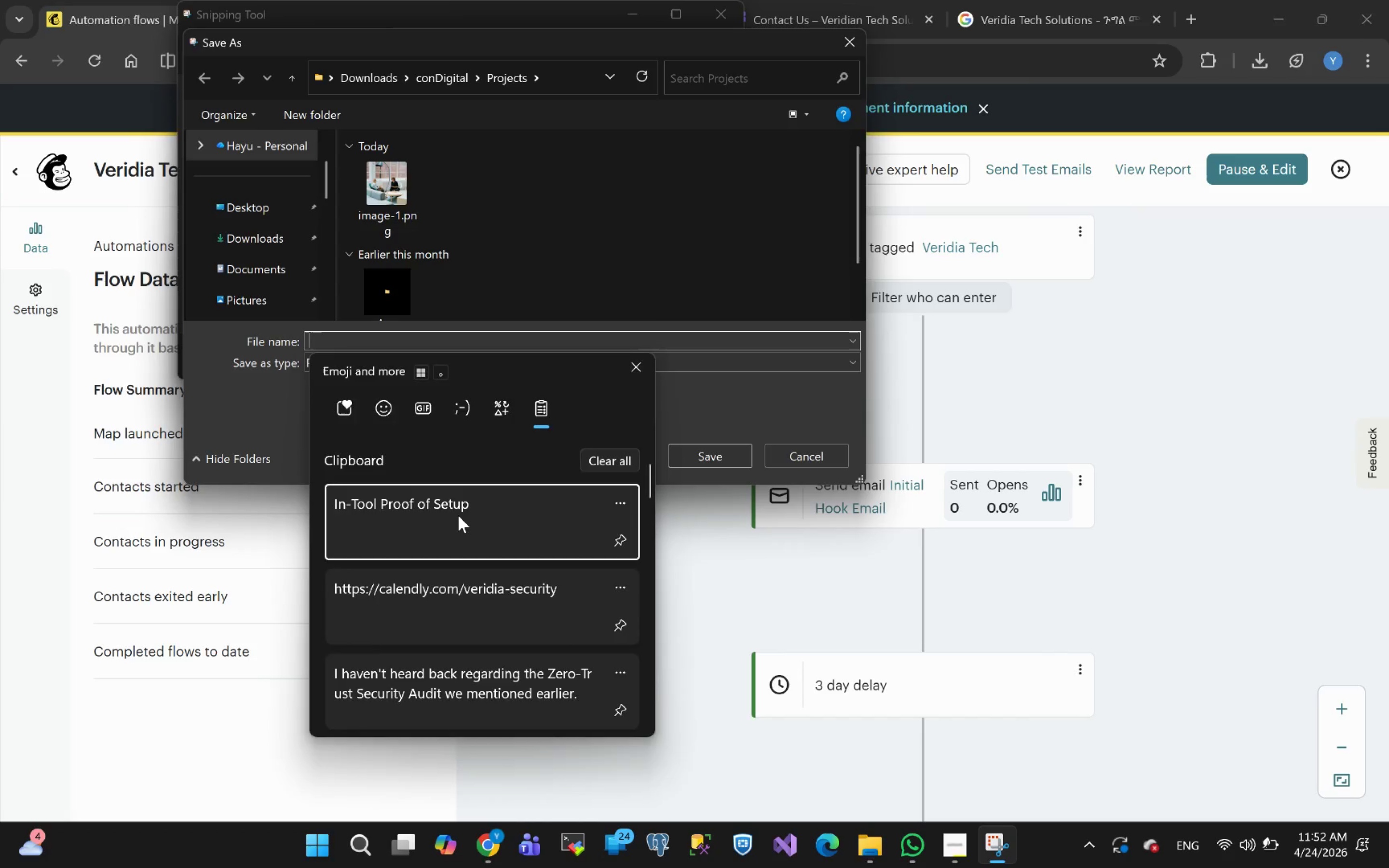 
key(Control+V)
 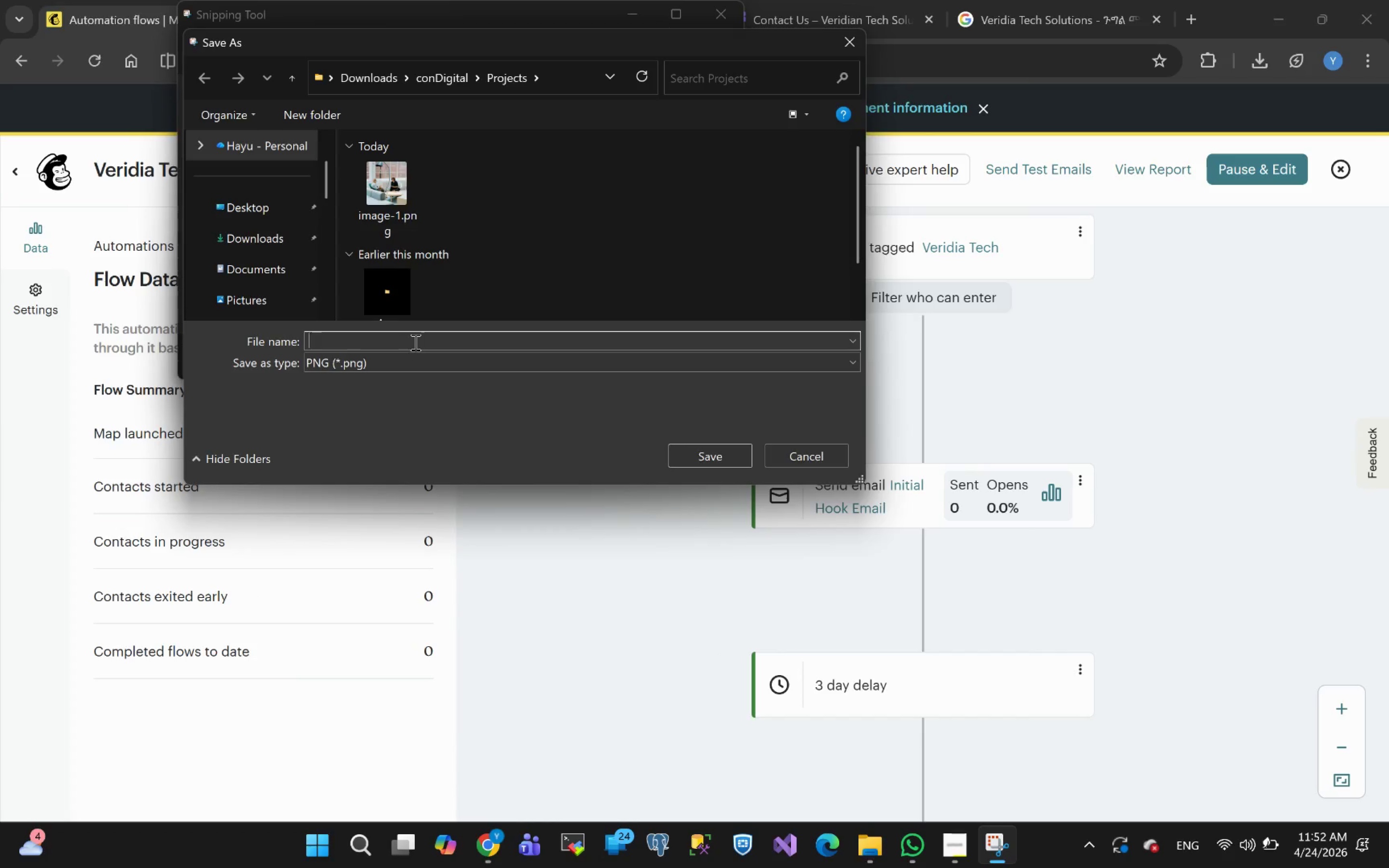 
key(Meta+MetaLeft)
 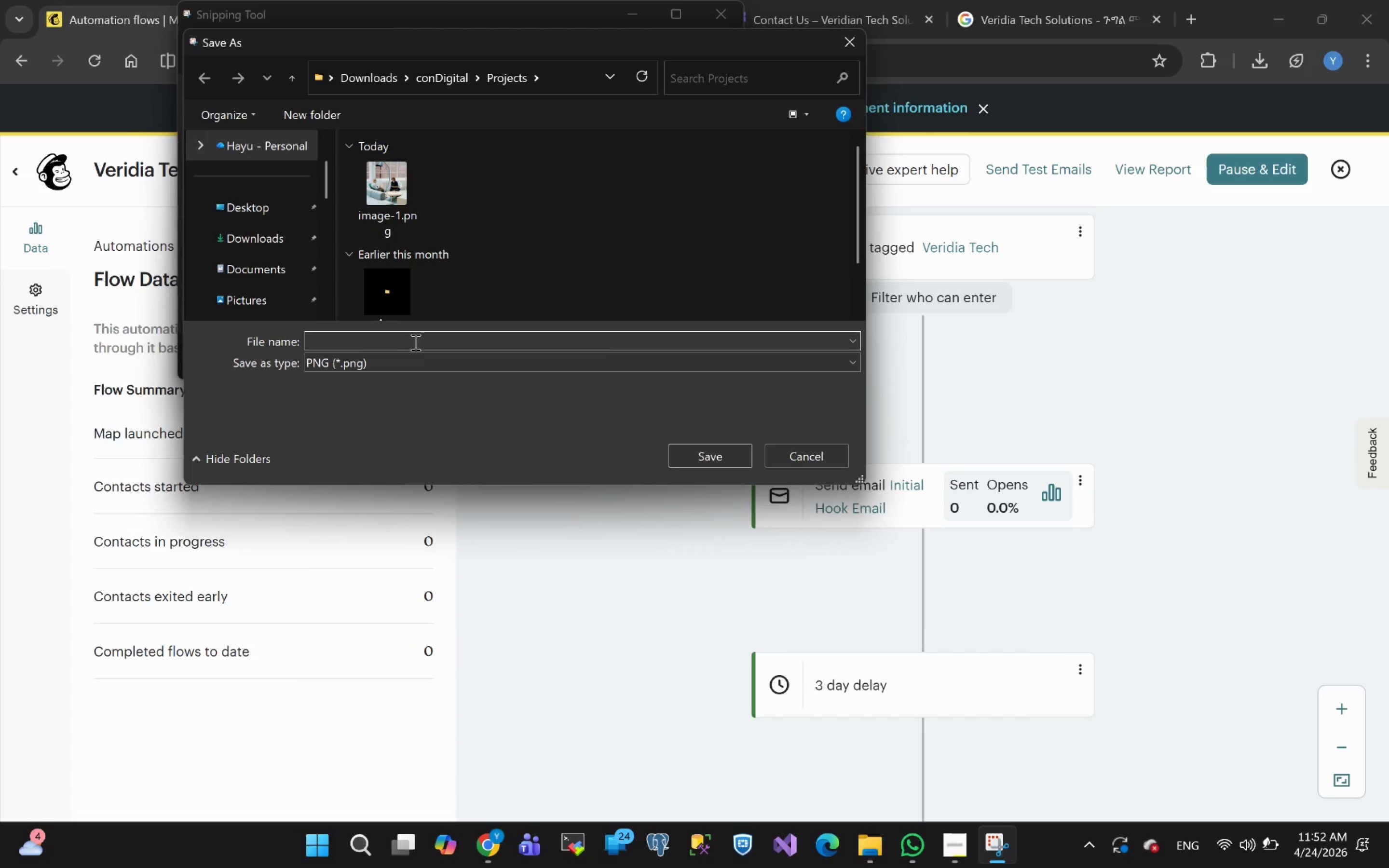 
key(V)
 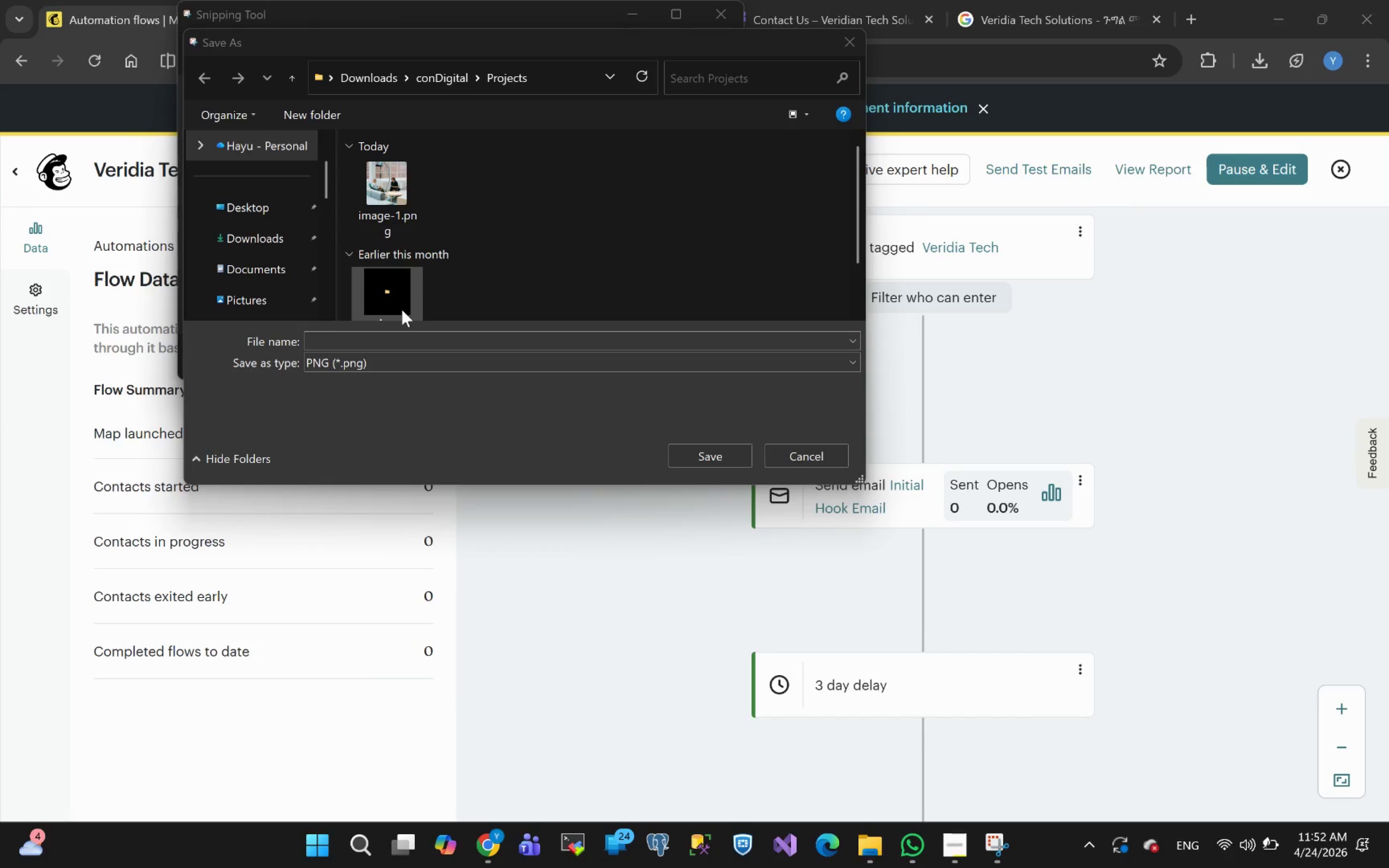 
key(Meta+MetaLeft)
 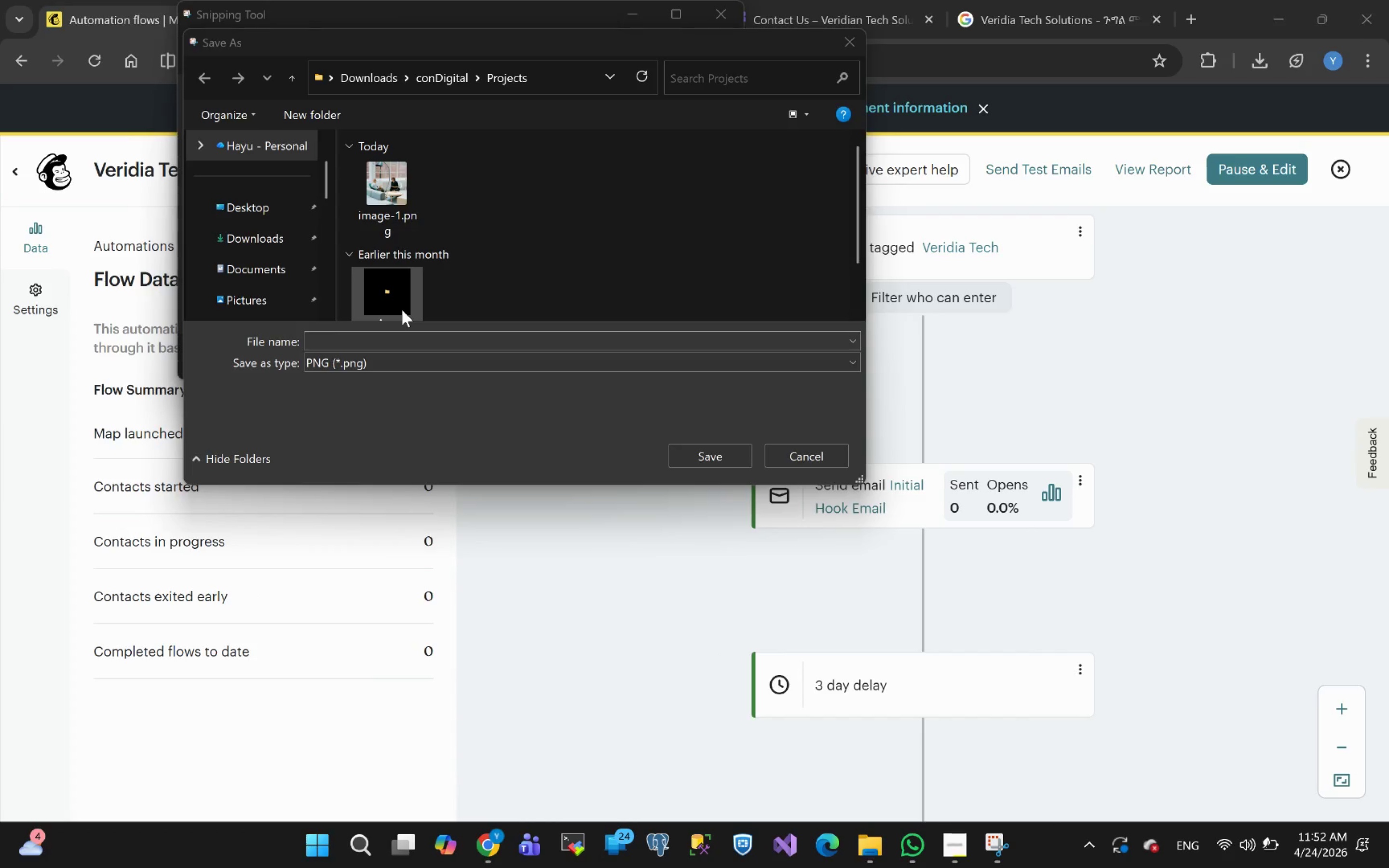 
key(Meta+V)
 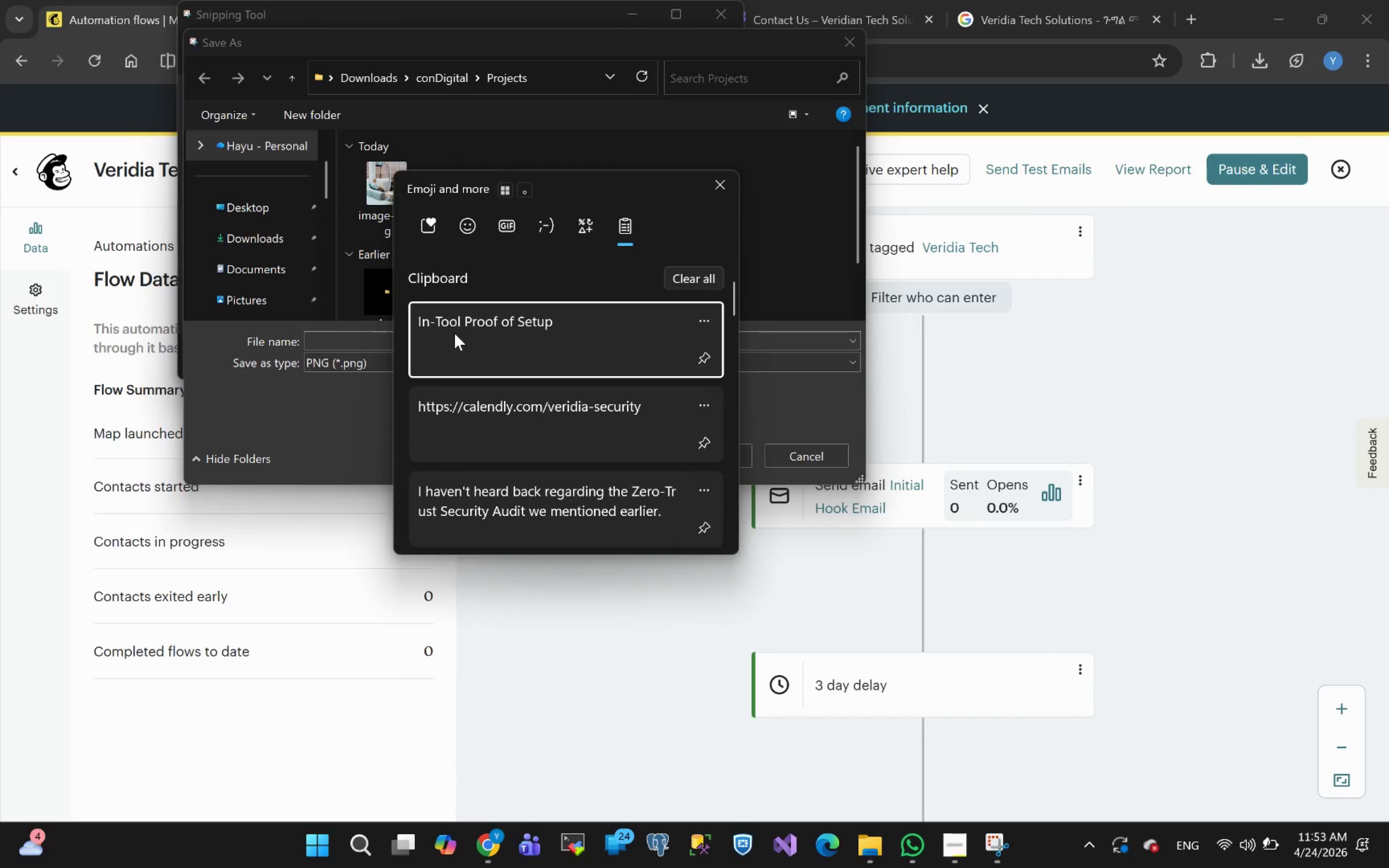 
left_click([456, 333])
 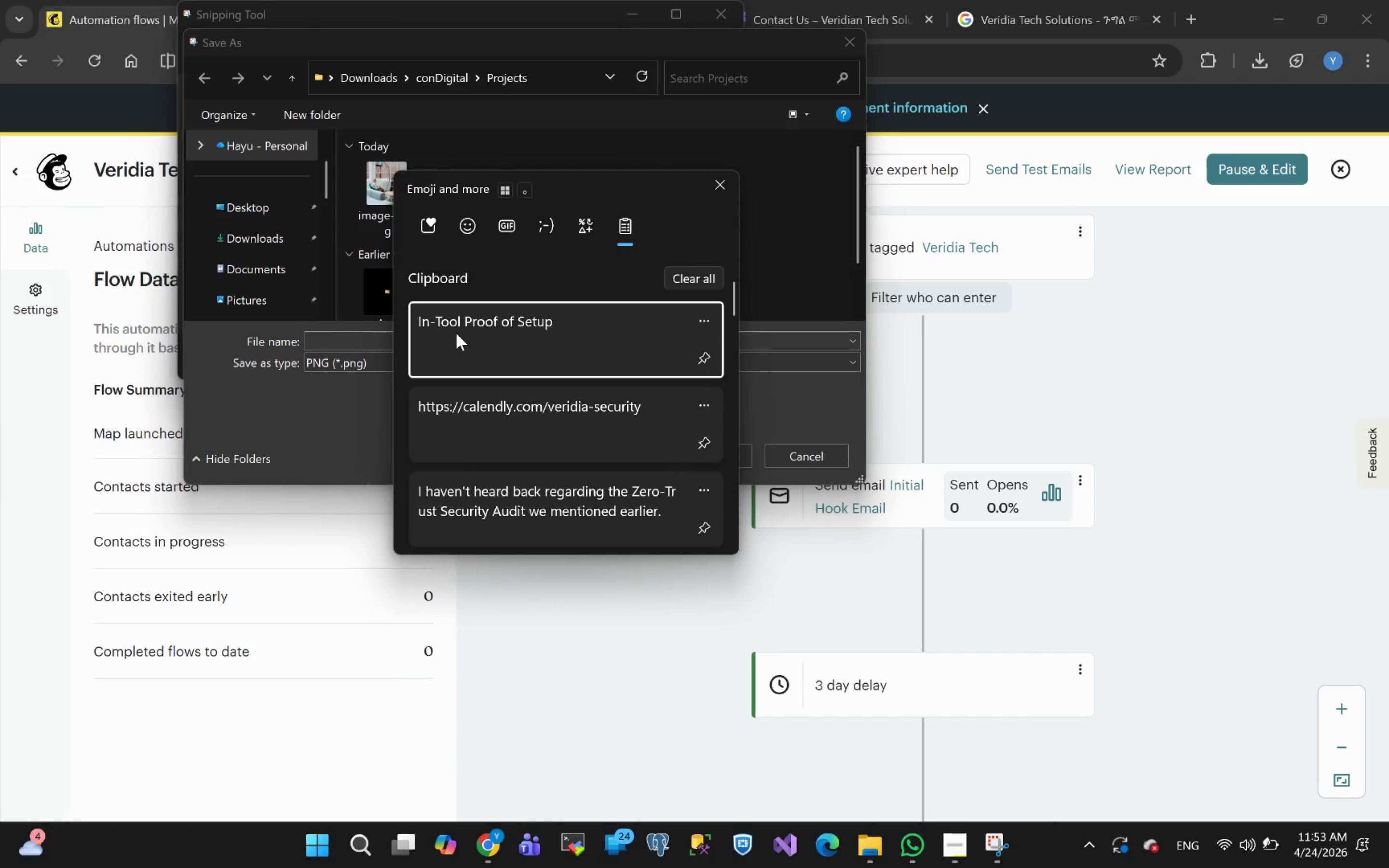 
key(Control+ControlLeft)
 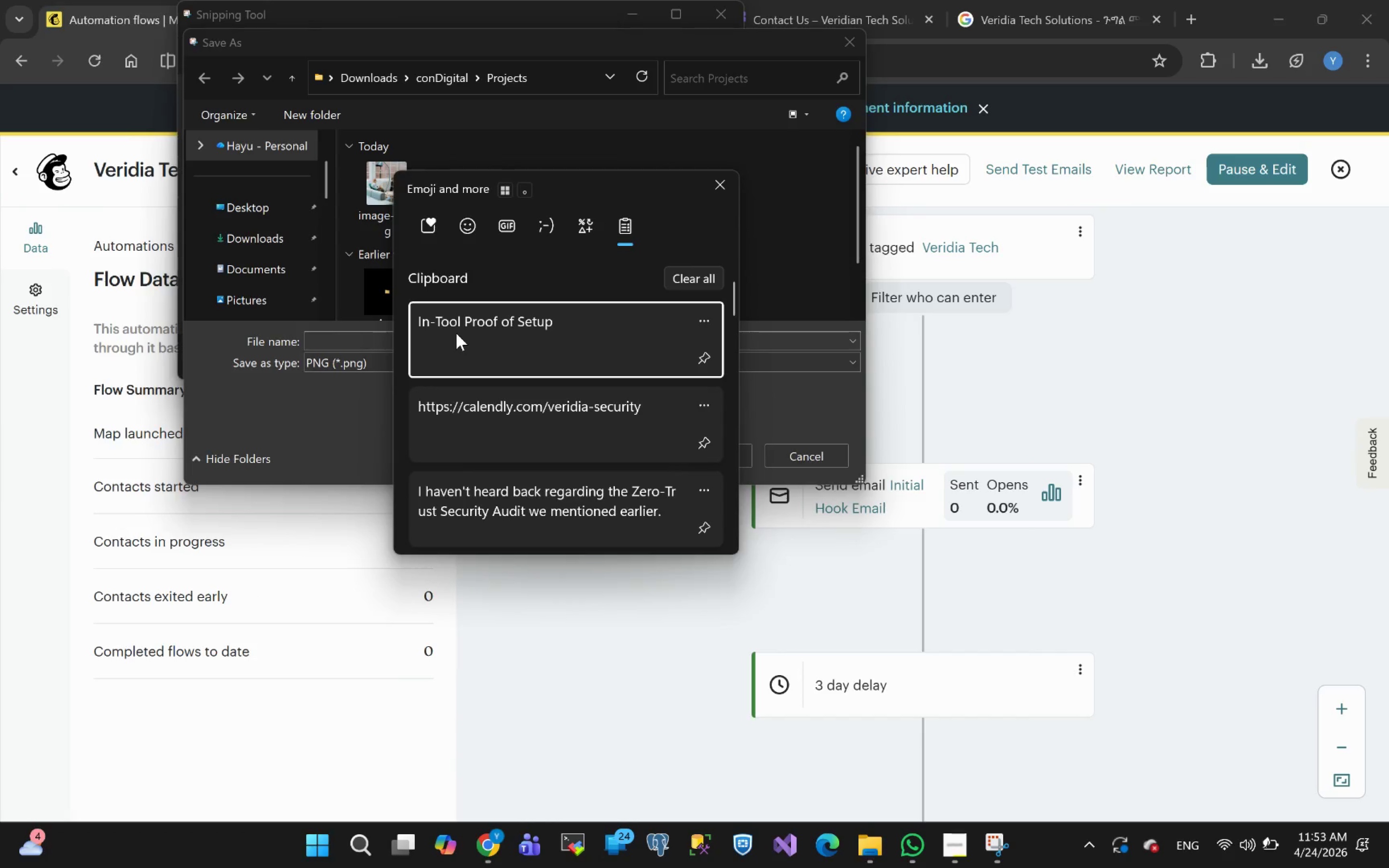 
hold_key(key=V, duration=2.56)
 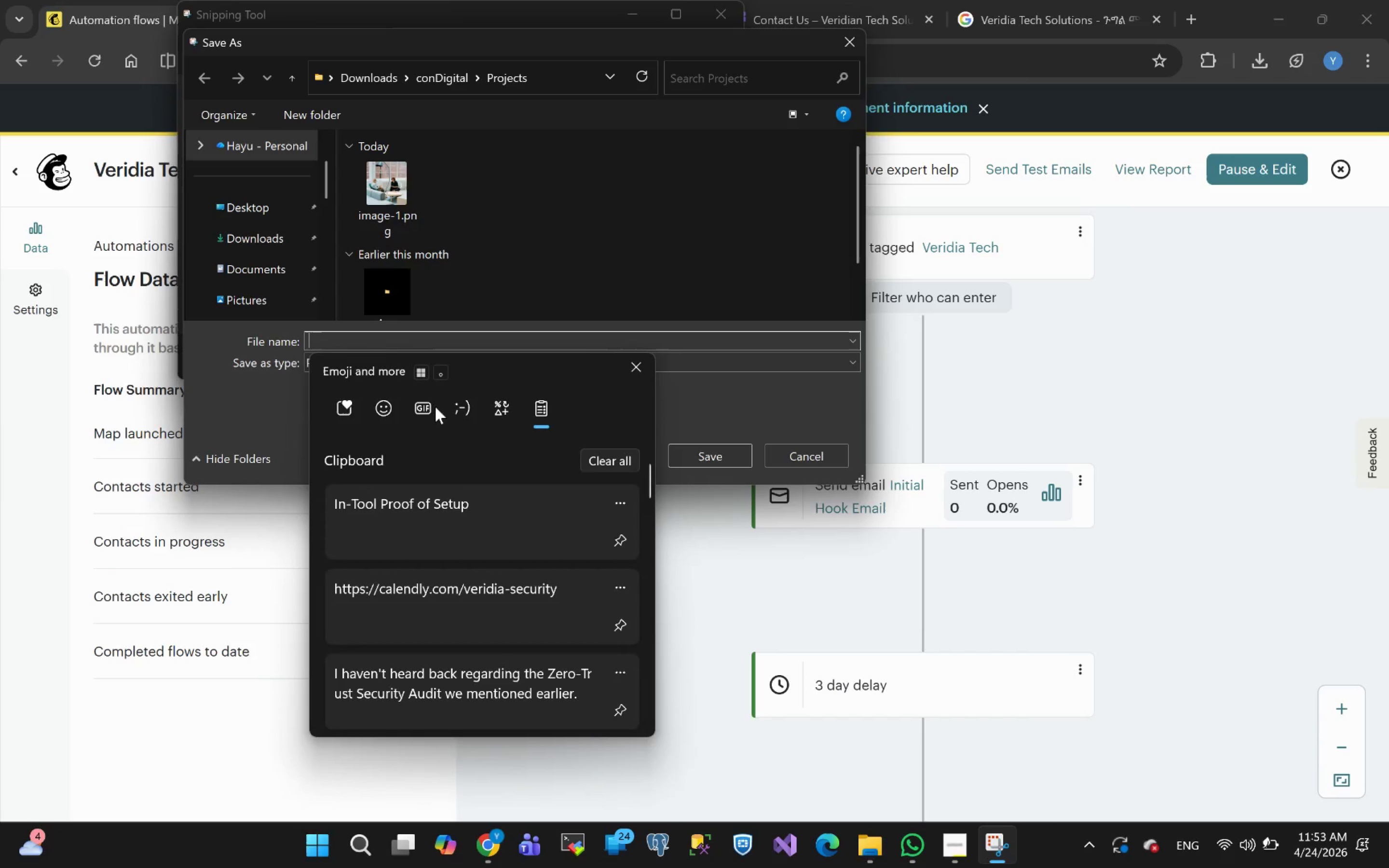 
left_click([391, 343])
 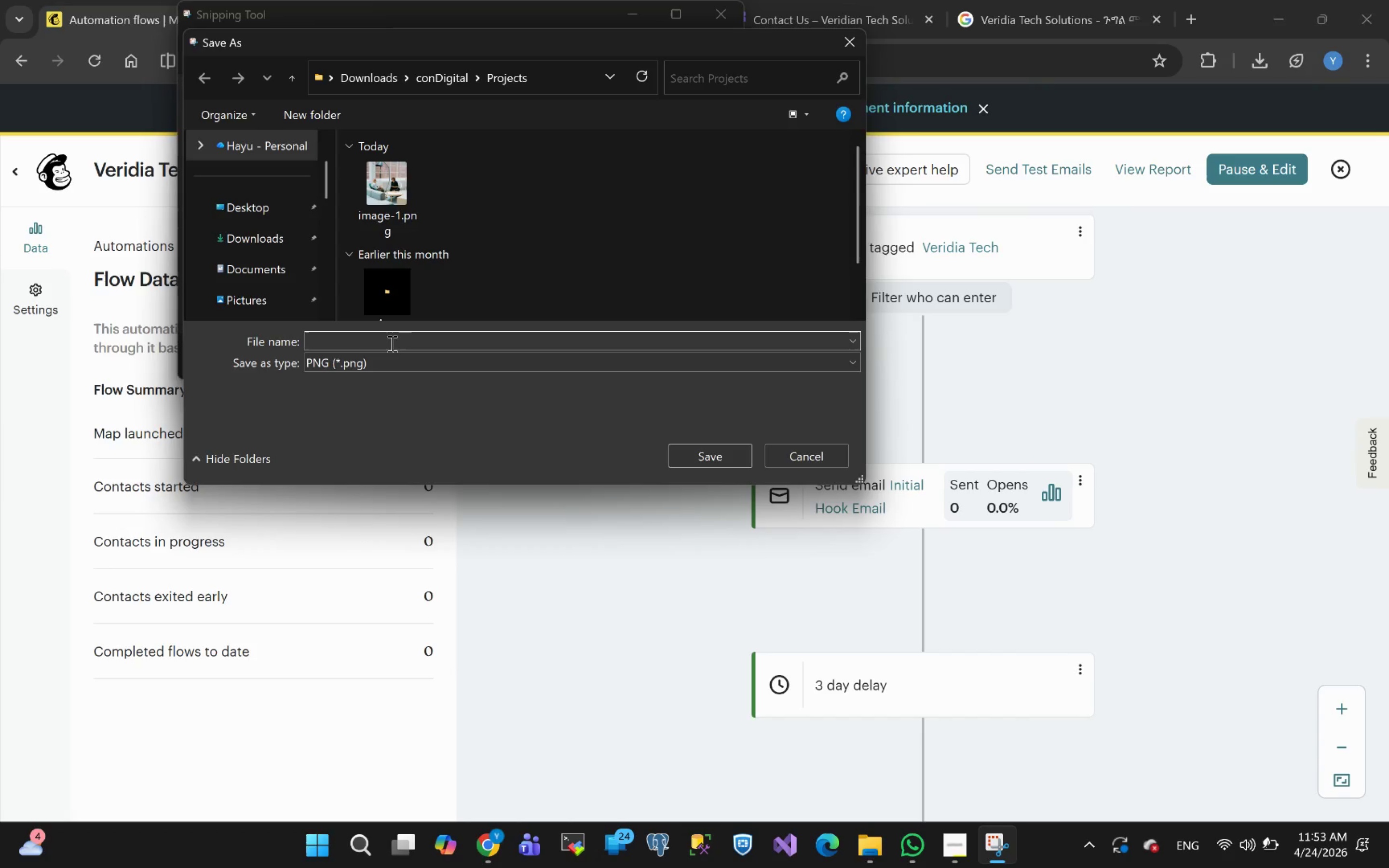 
key(Meta+MetaLeft)
 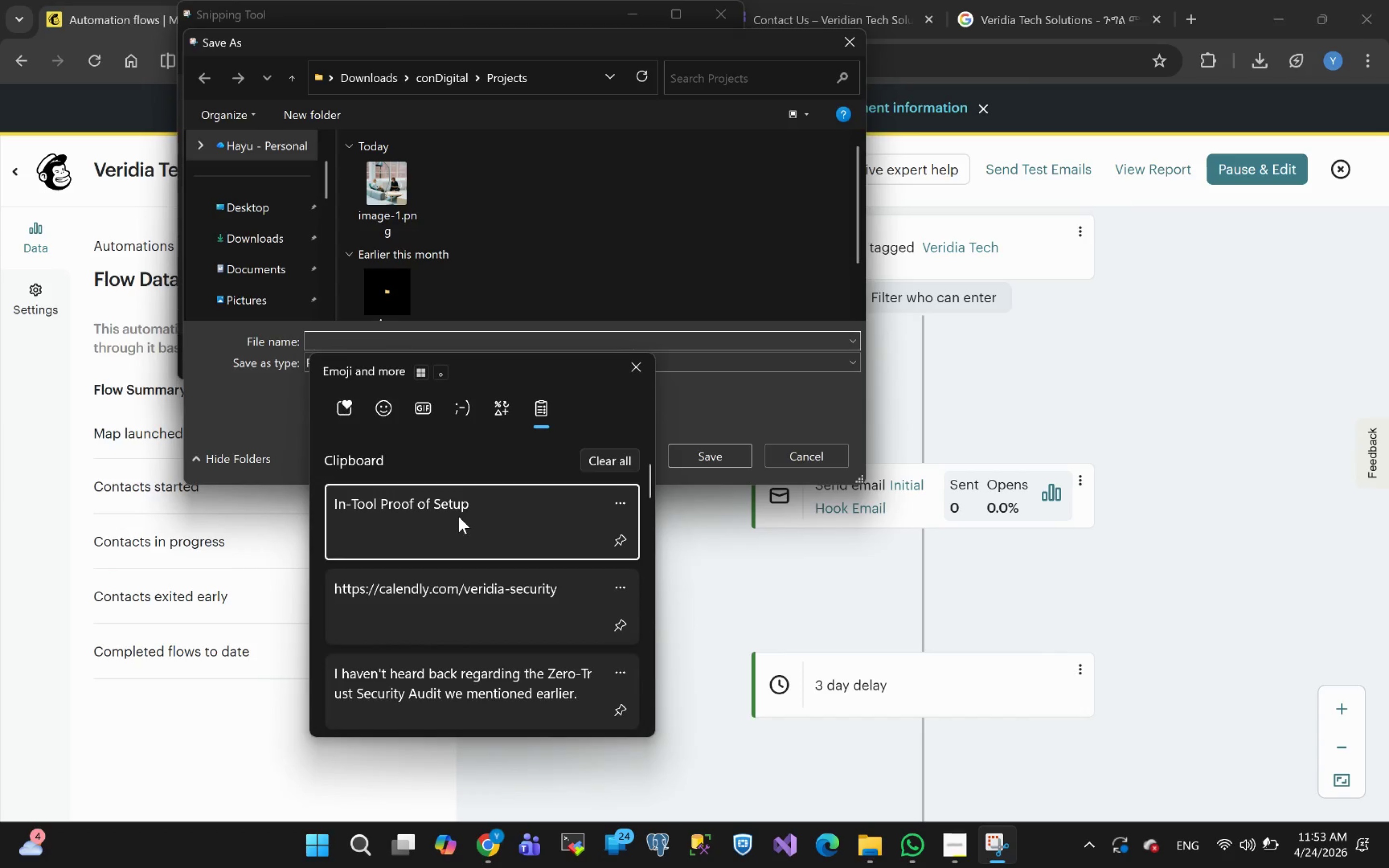 
left_click([447, 527])
 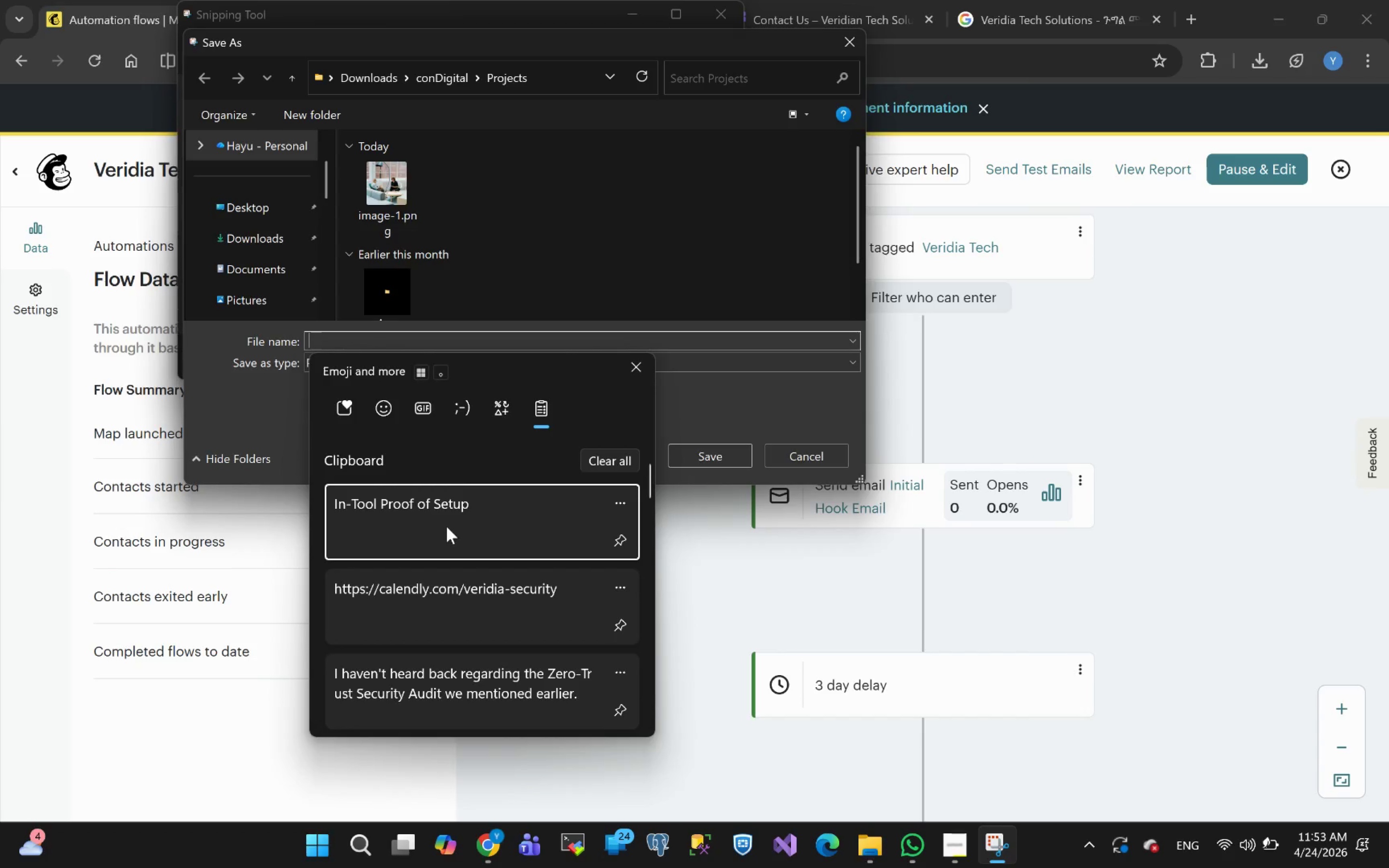 
key(Control+ControlLeft)
 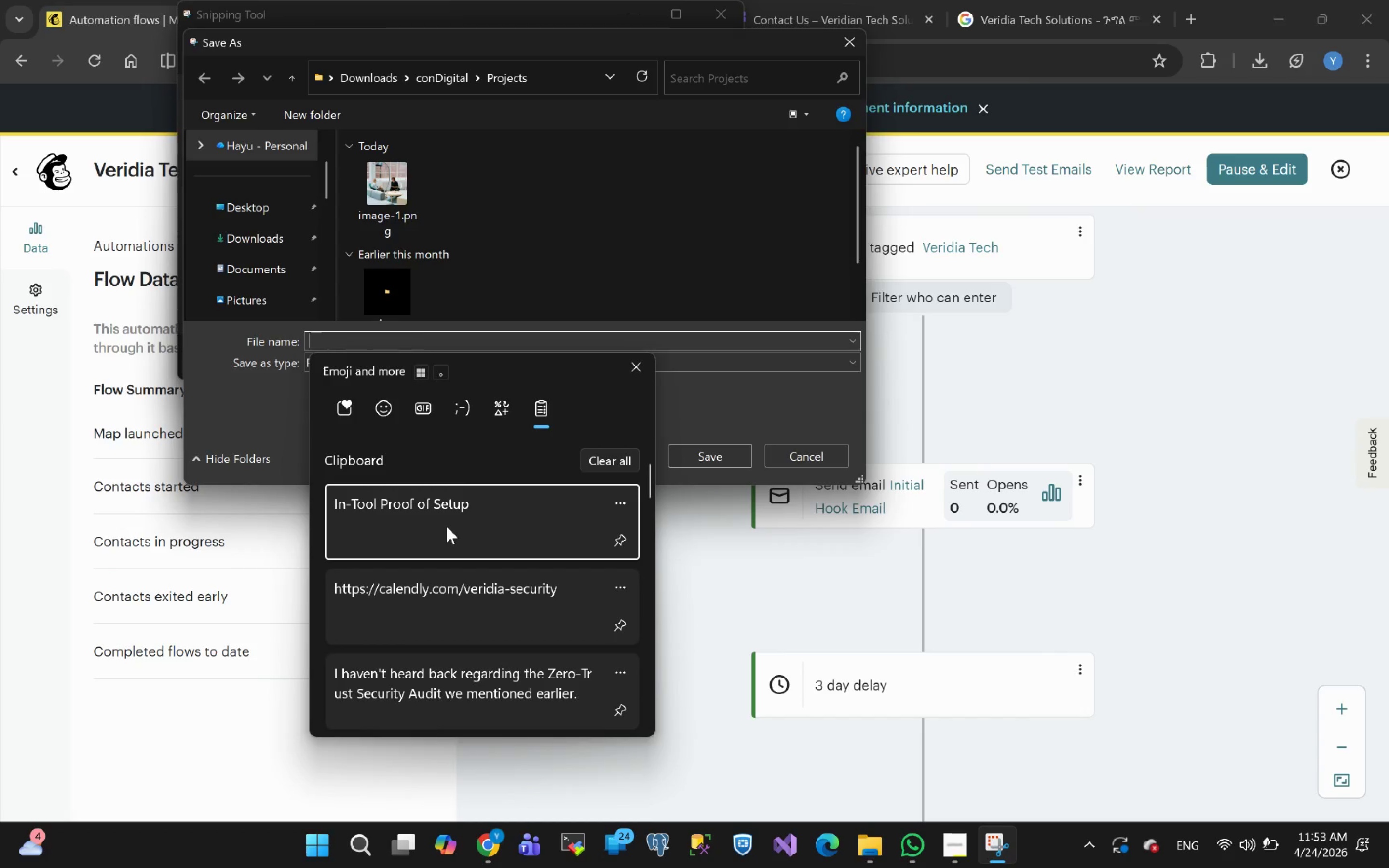 
key(Control+V)
 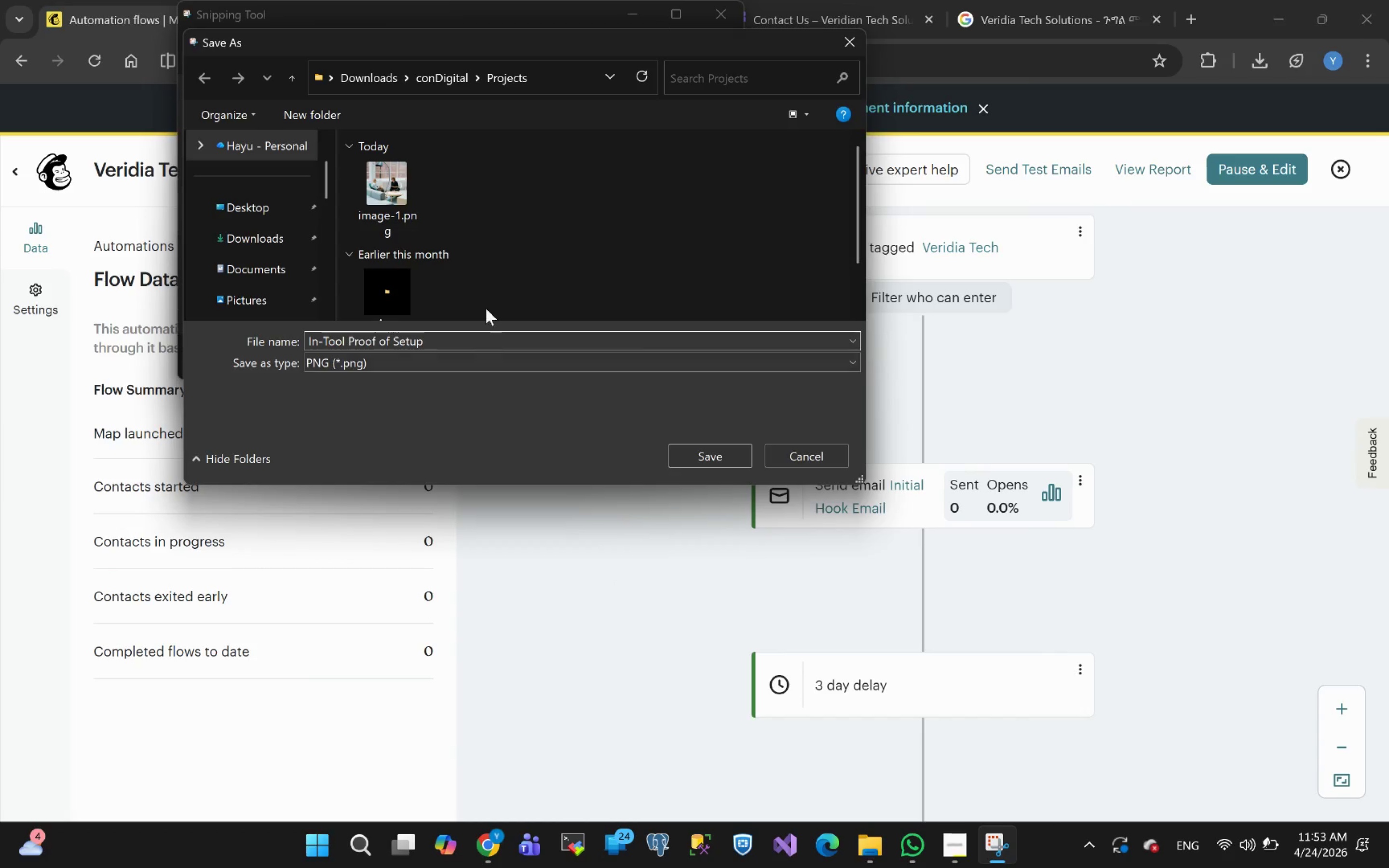 
key(Space)
 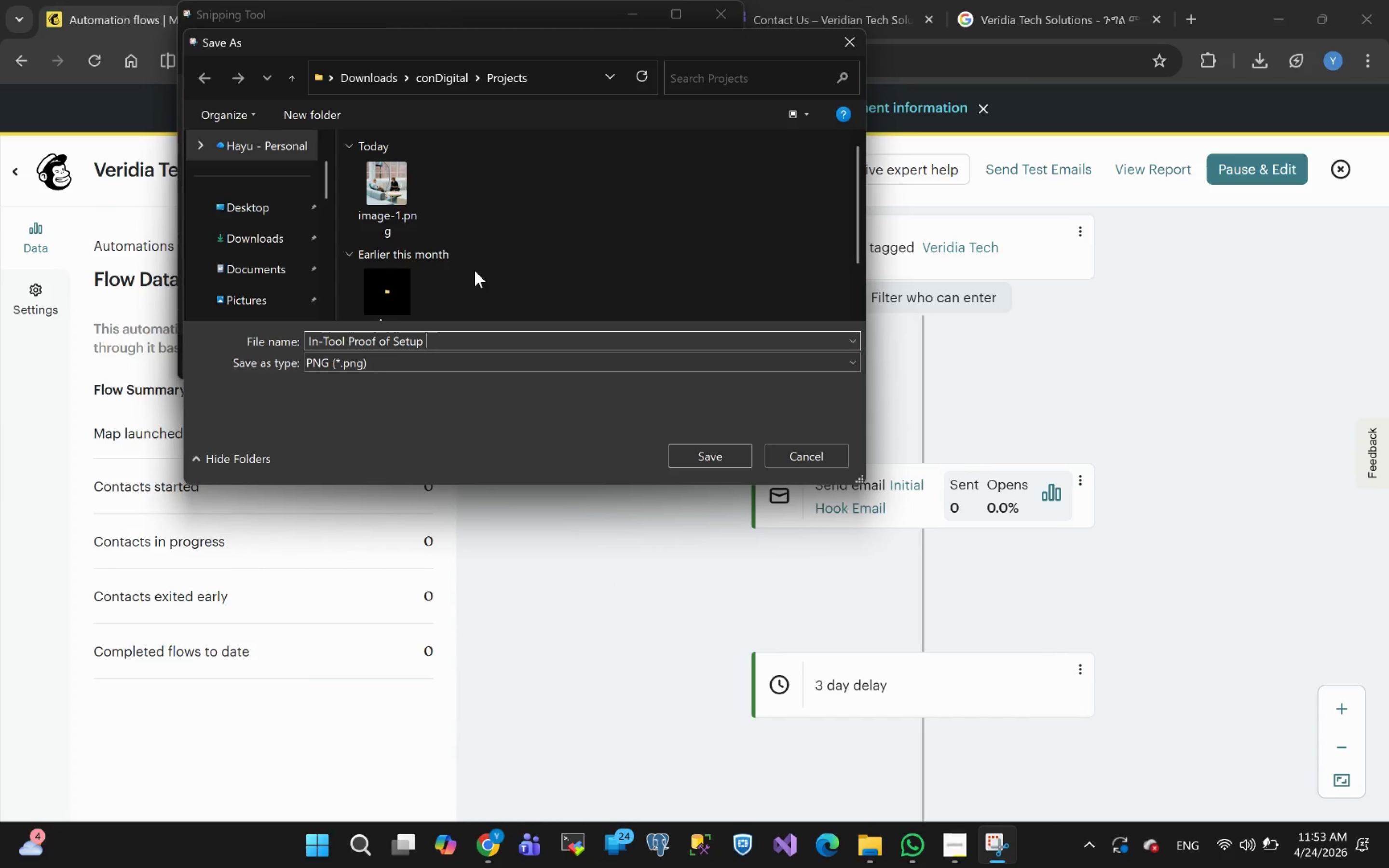 
key(1)
 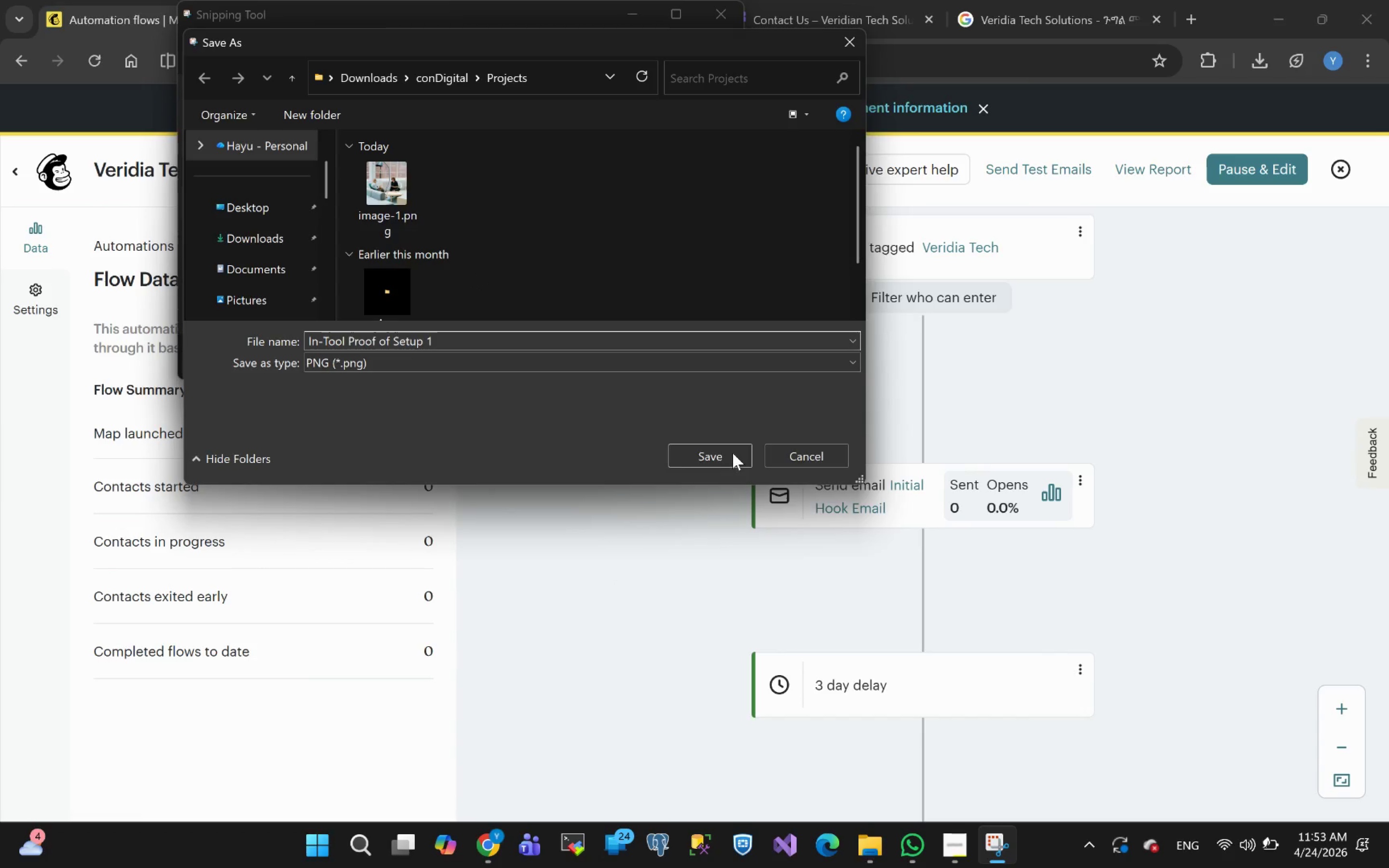 
left_click([713, 455])
 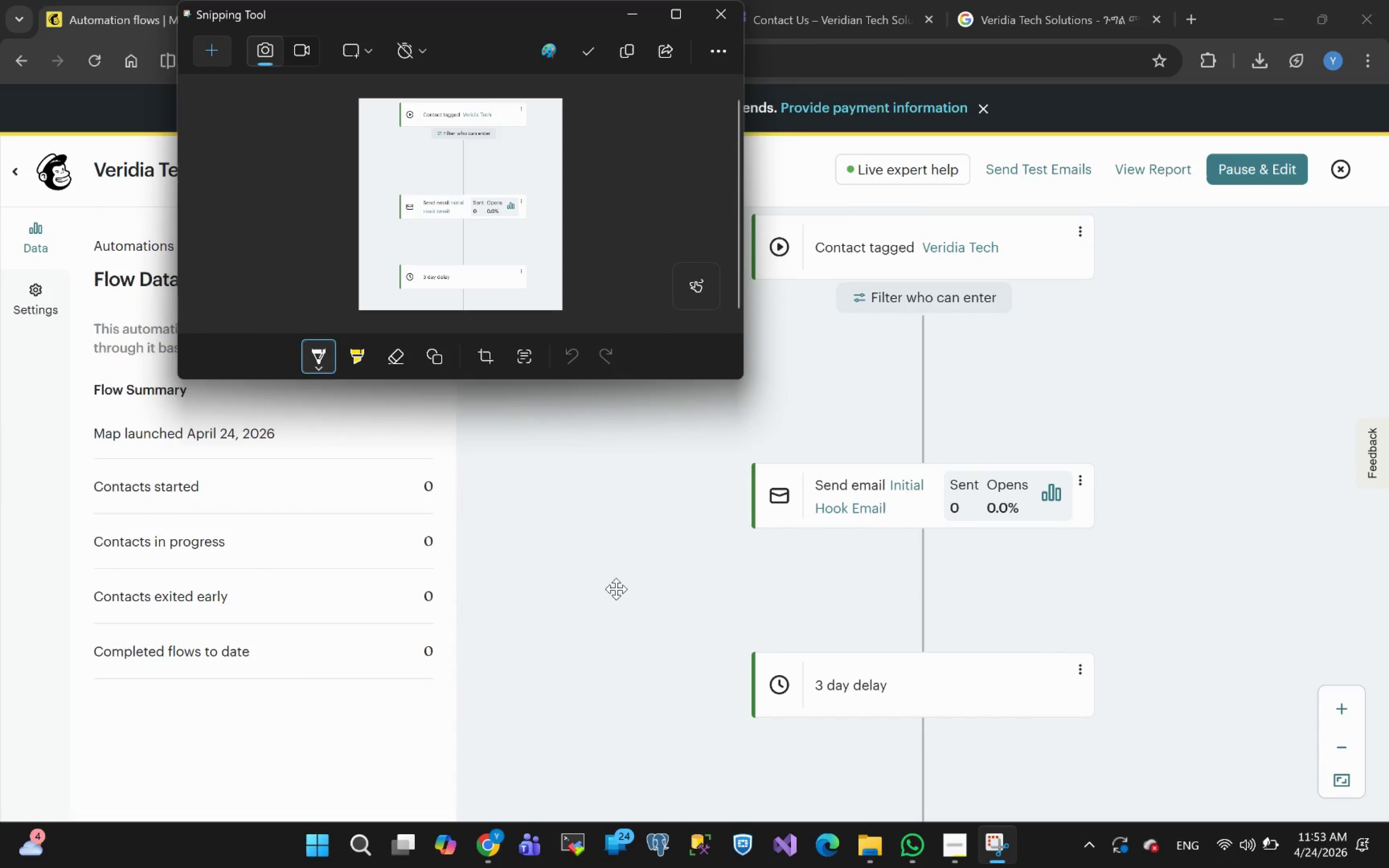 
left_click([616, 589])
 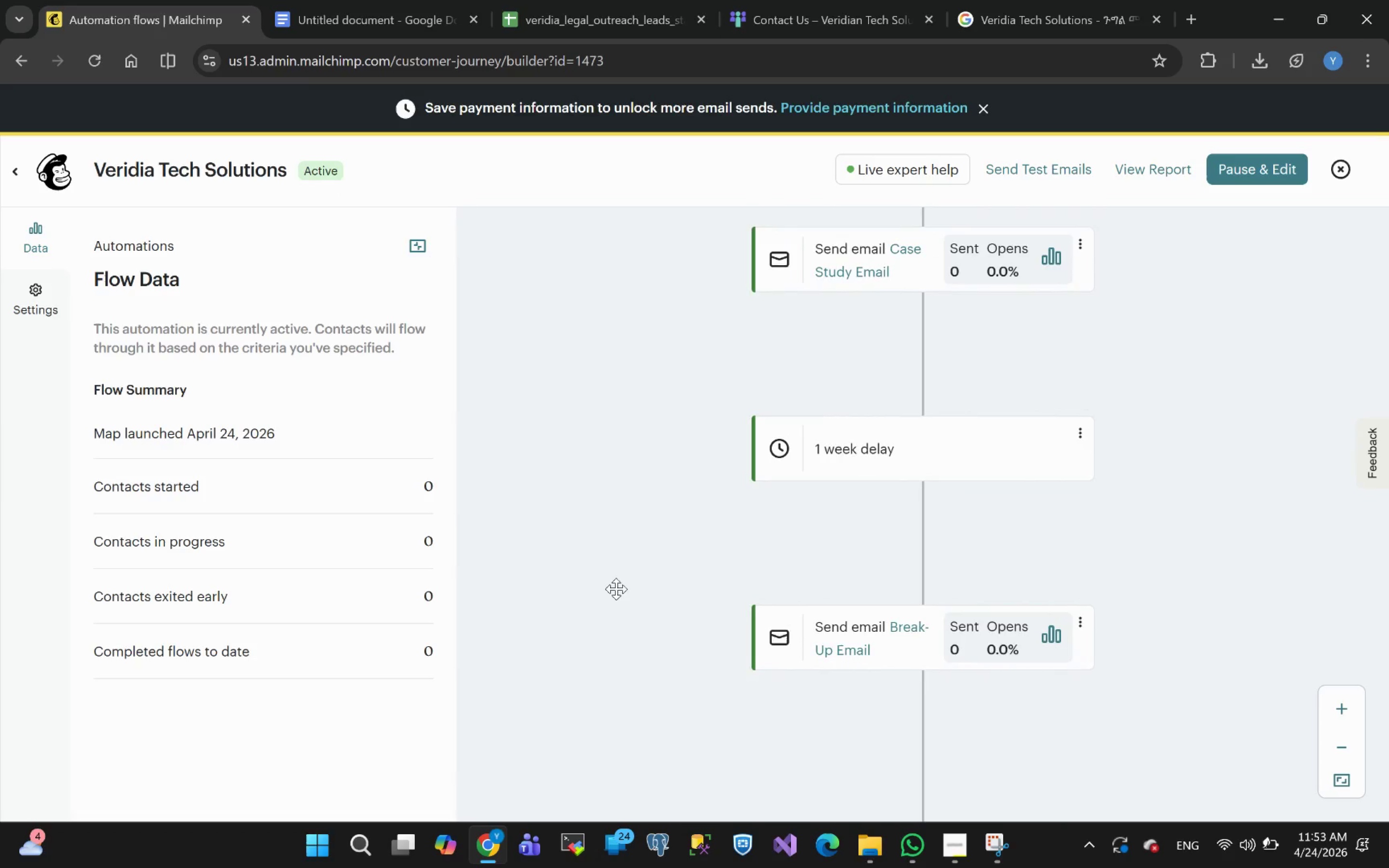 
wait(15.63)
 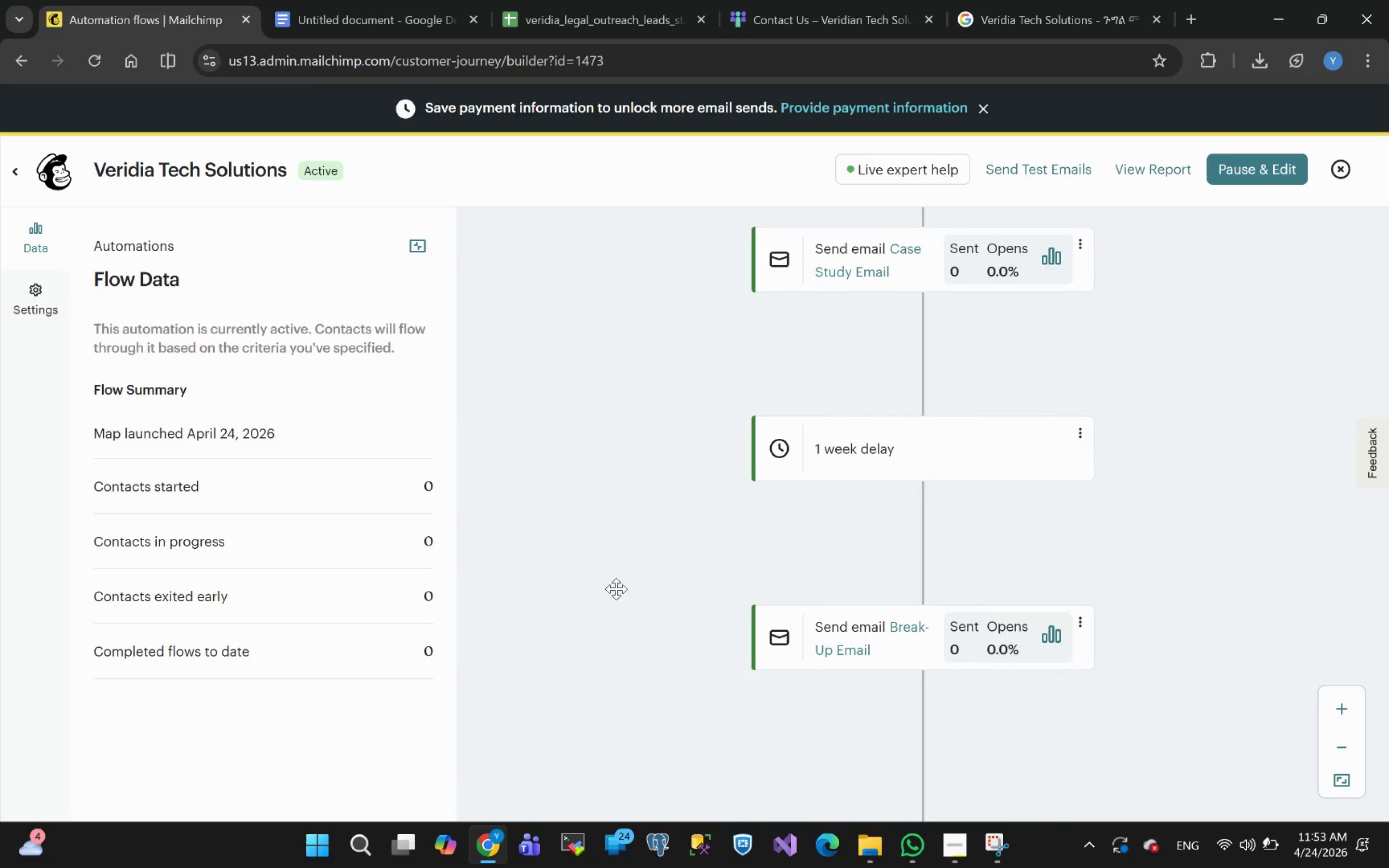 
hold_key(key=ControlLeft, duration=1.13)
left_click([1339, 752])
 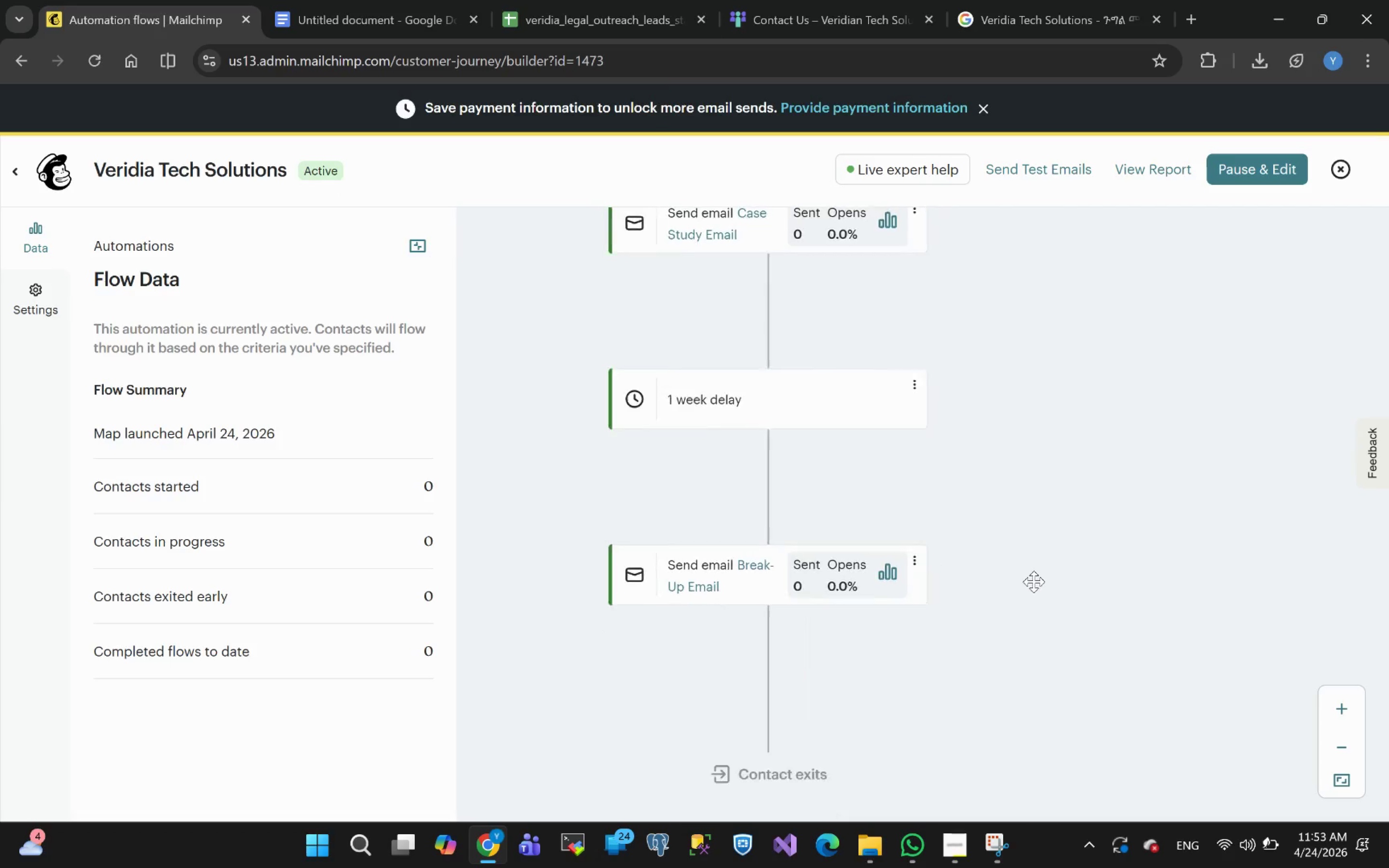 
wait(14.14)
 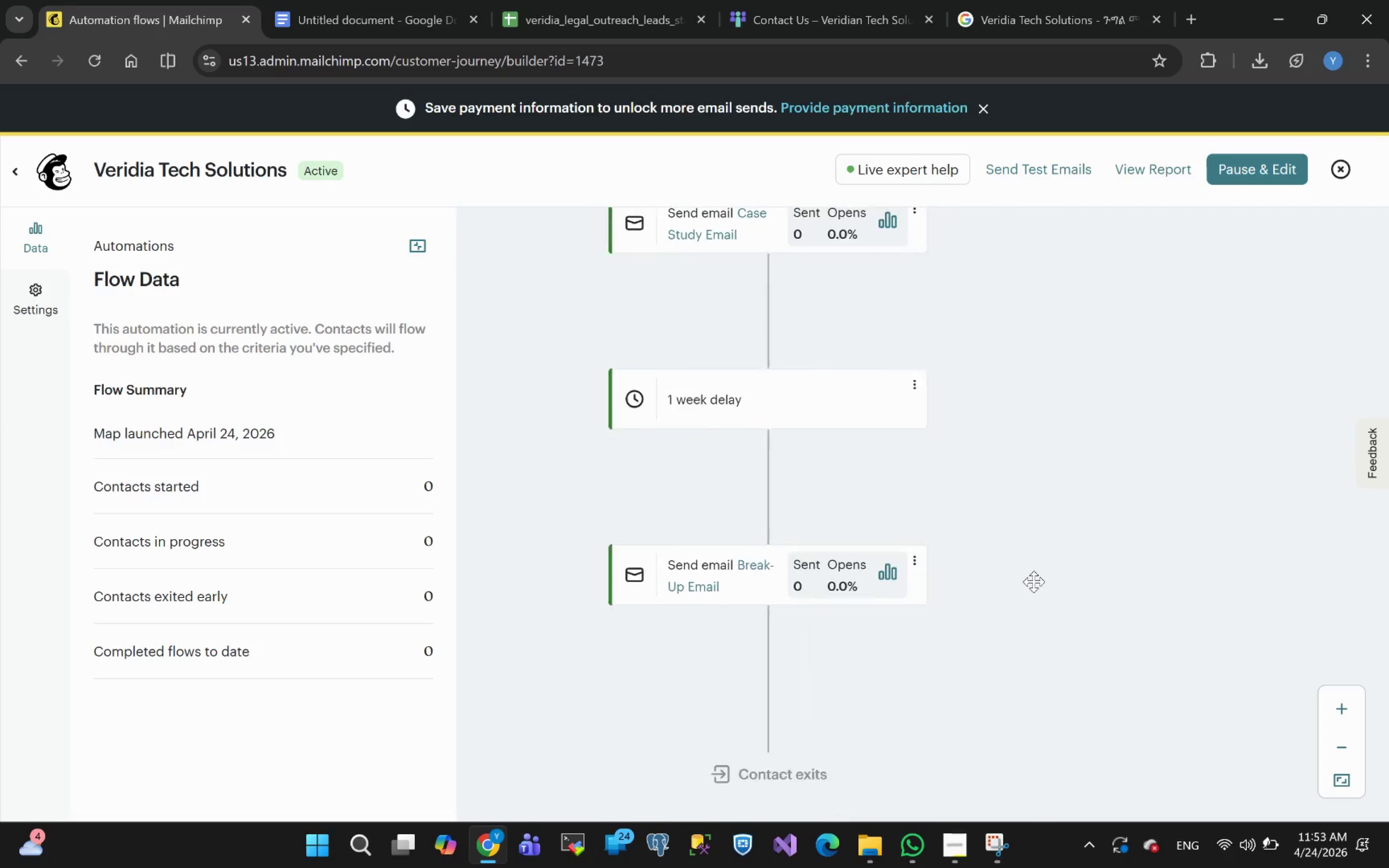 
left_click([998, 848])
 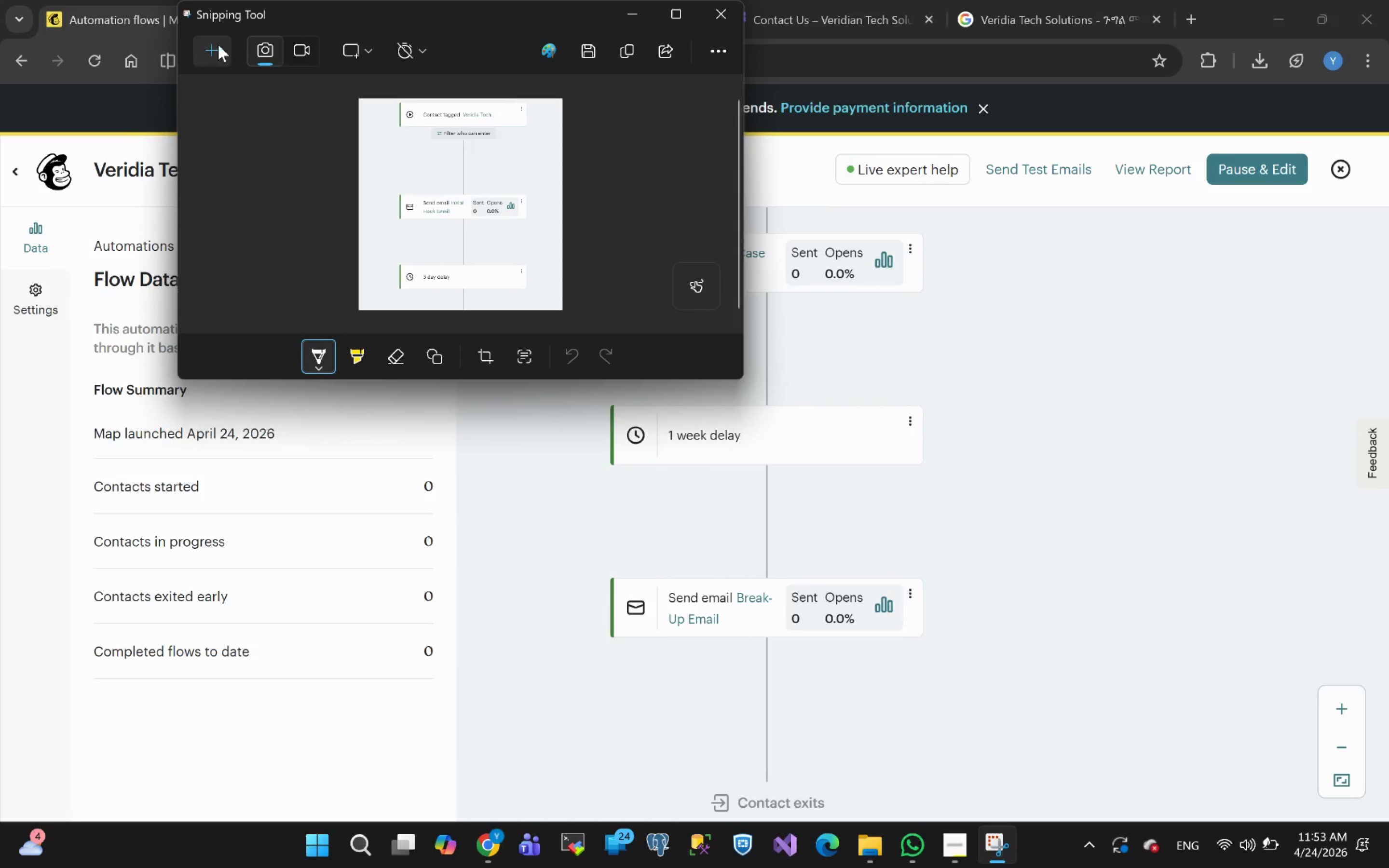 
left_click([218, 46])
 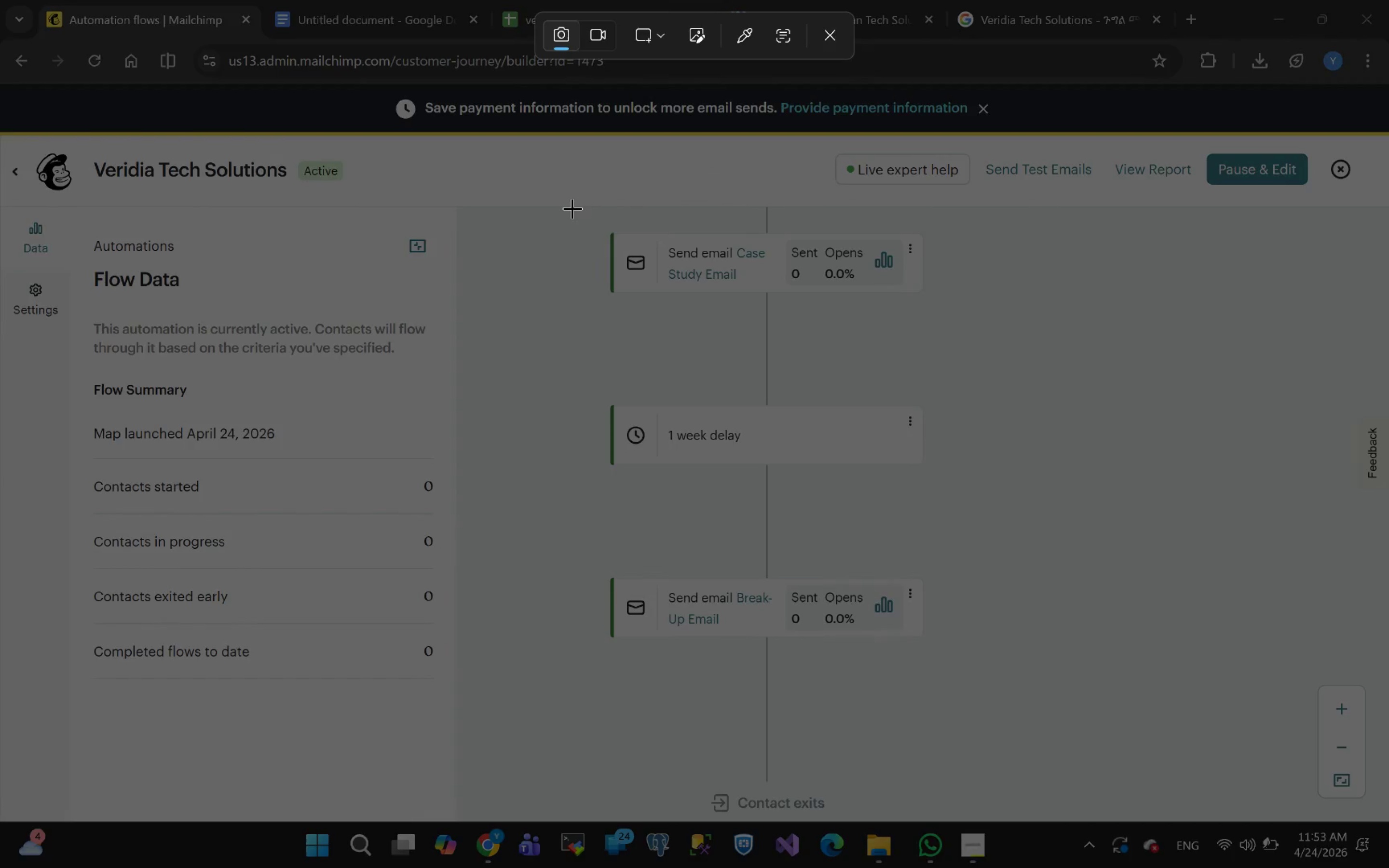 
left_click_drag(start_coordinate=[570, 203], to_coordinate=[989, 819])
 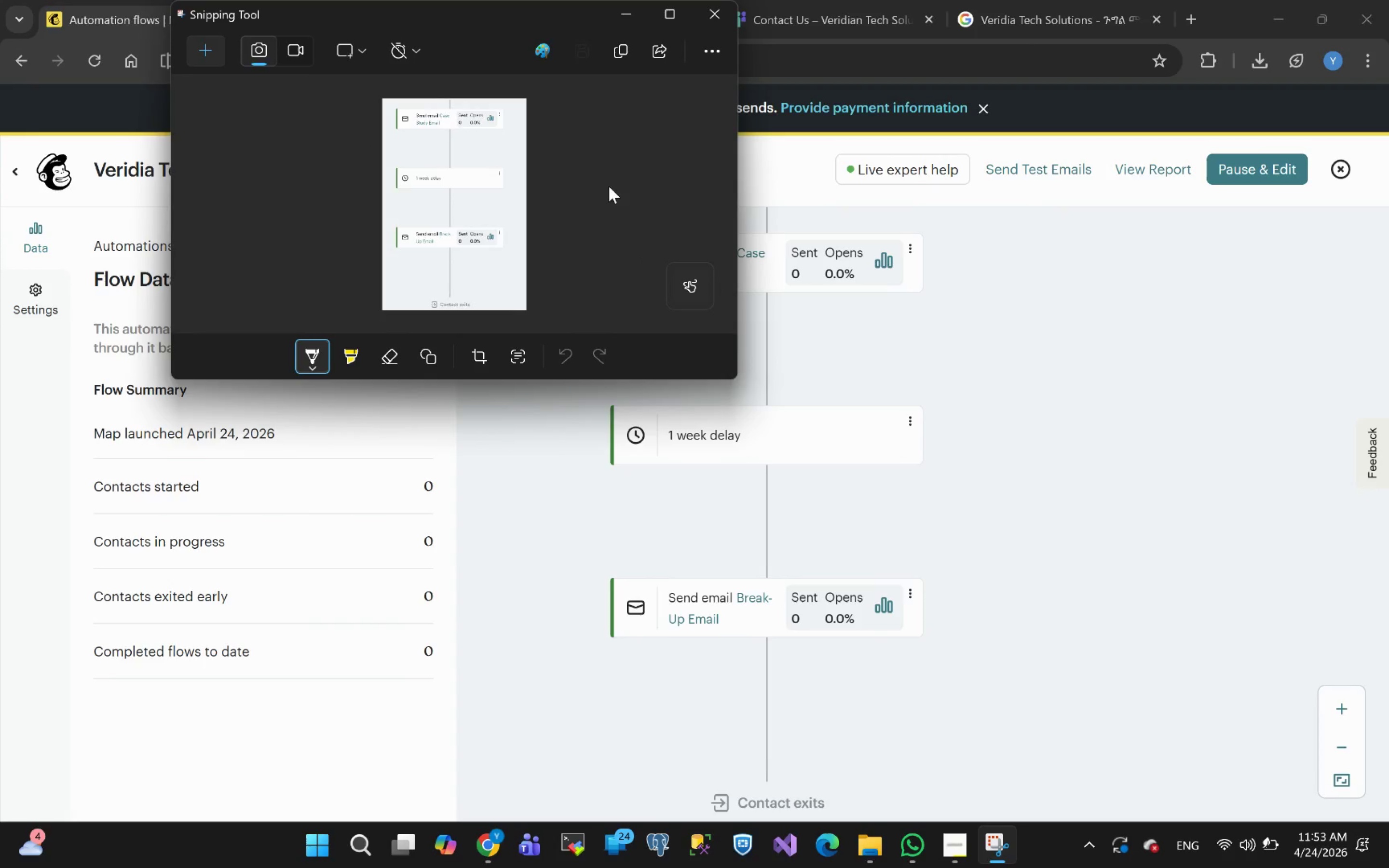 
left_click([579, 49])
 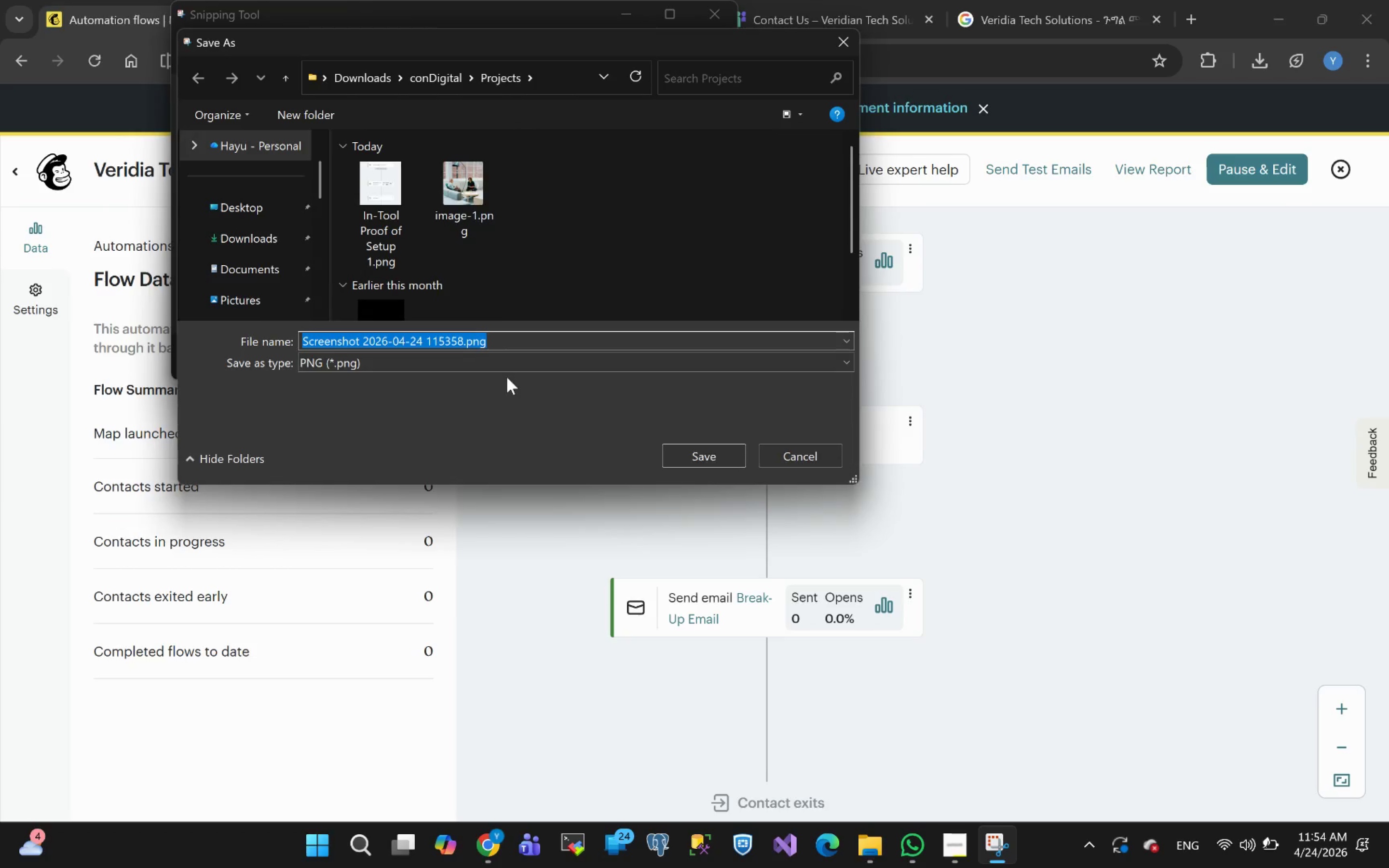 
key(Meta+V)
 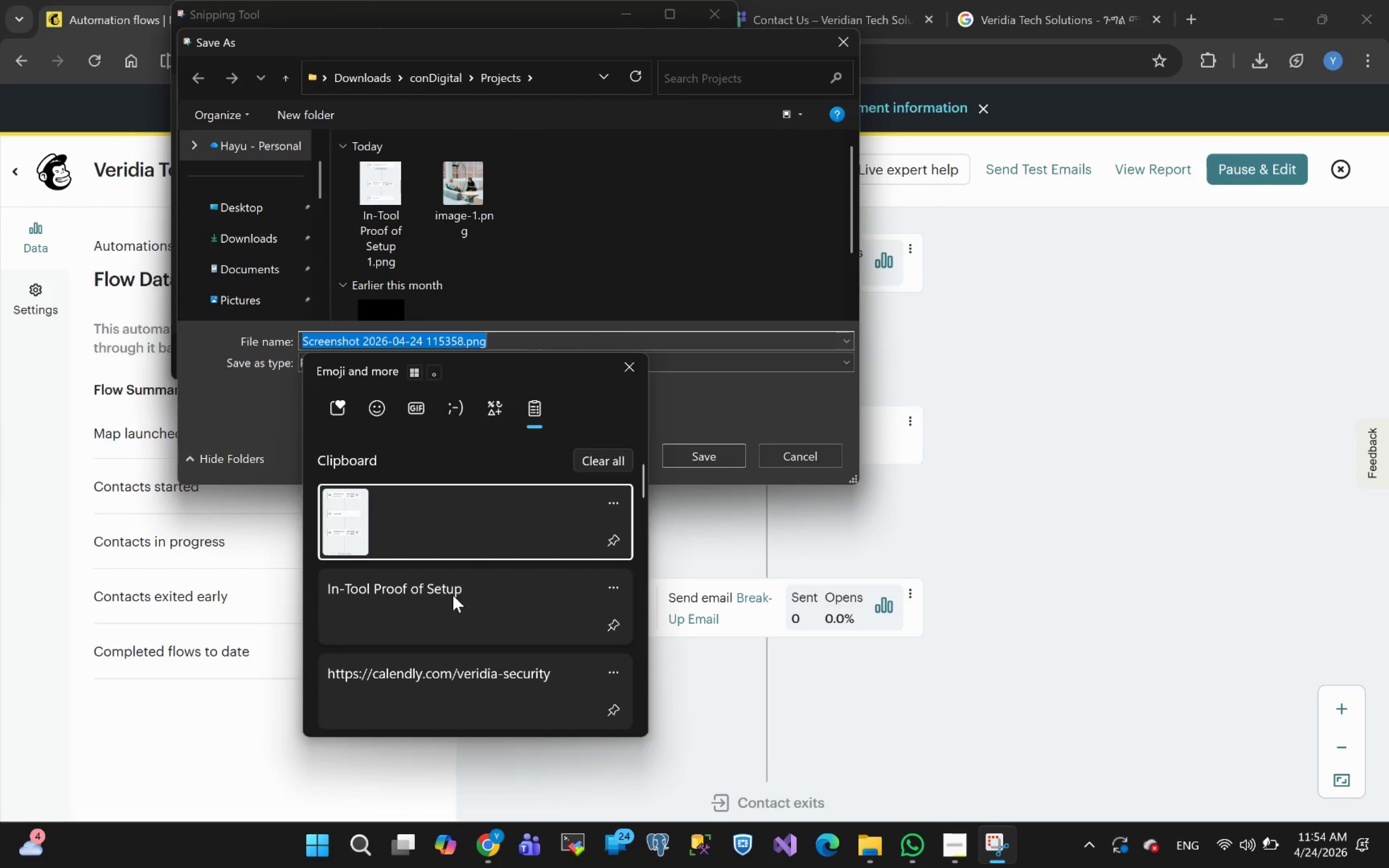 
left_click([436, 594])
 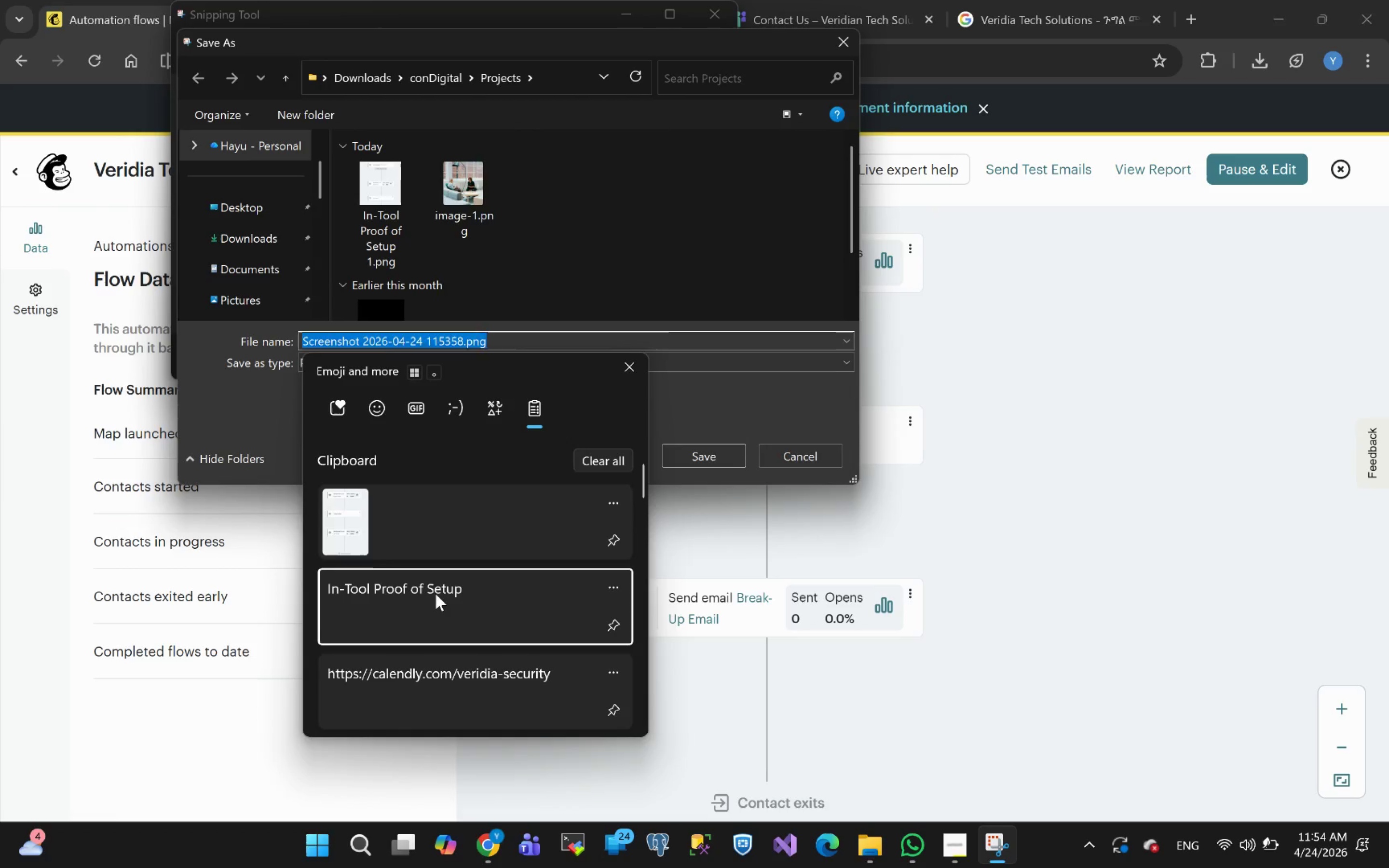 
key(Control+ControlLeft)
 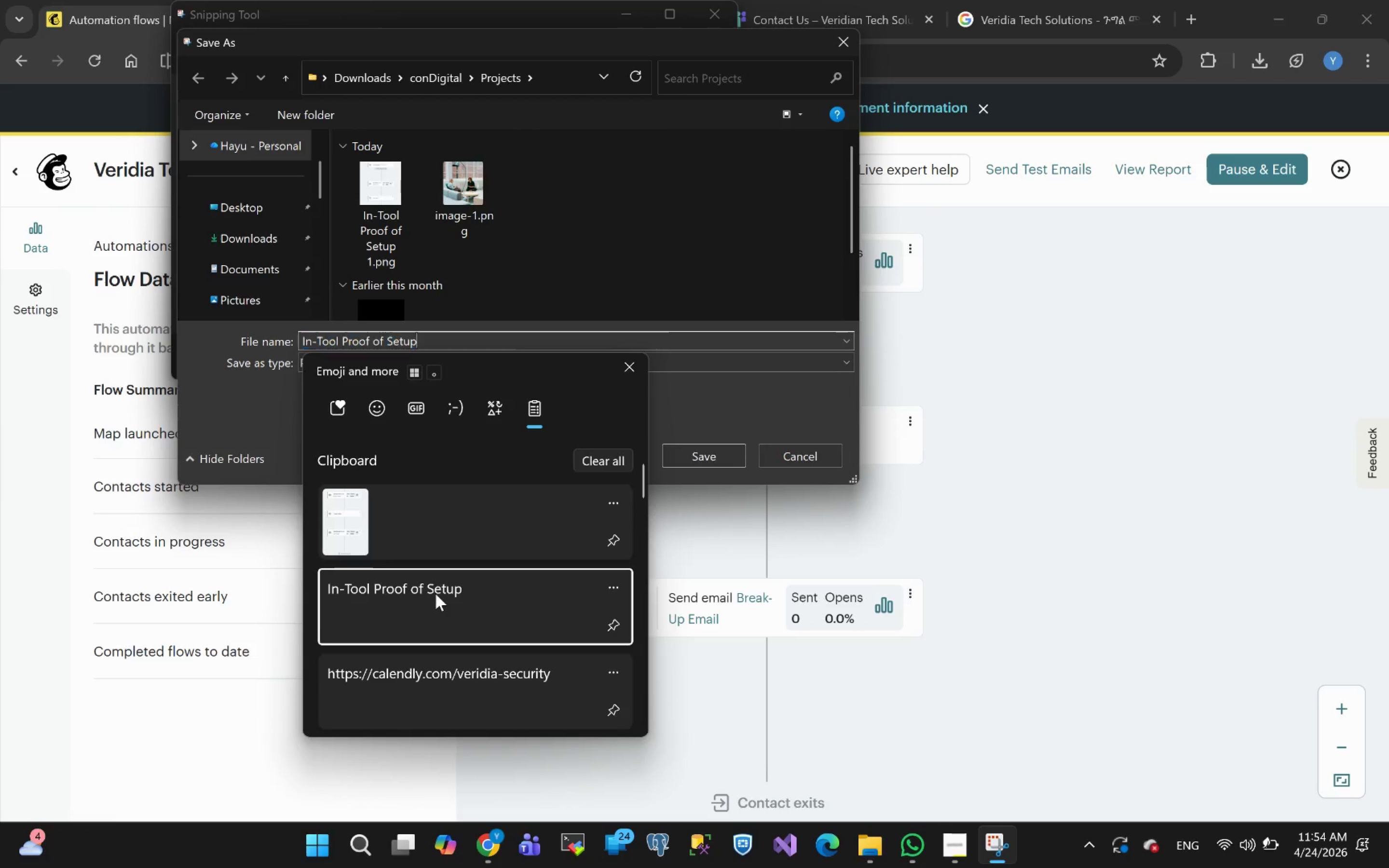 
key(Control+V)
 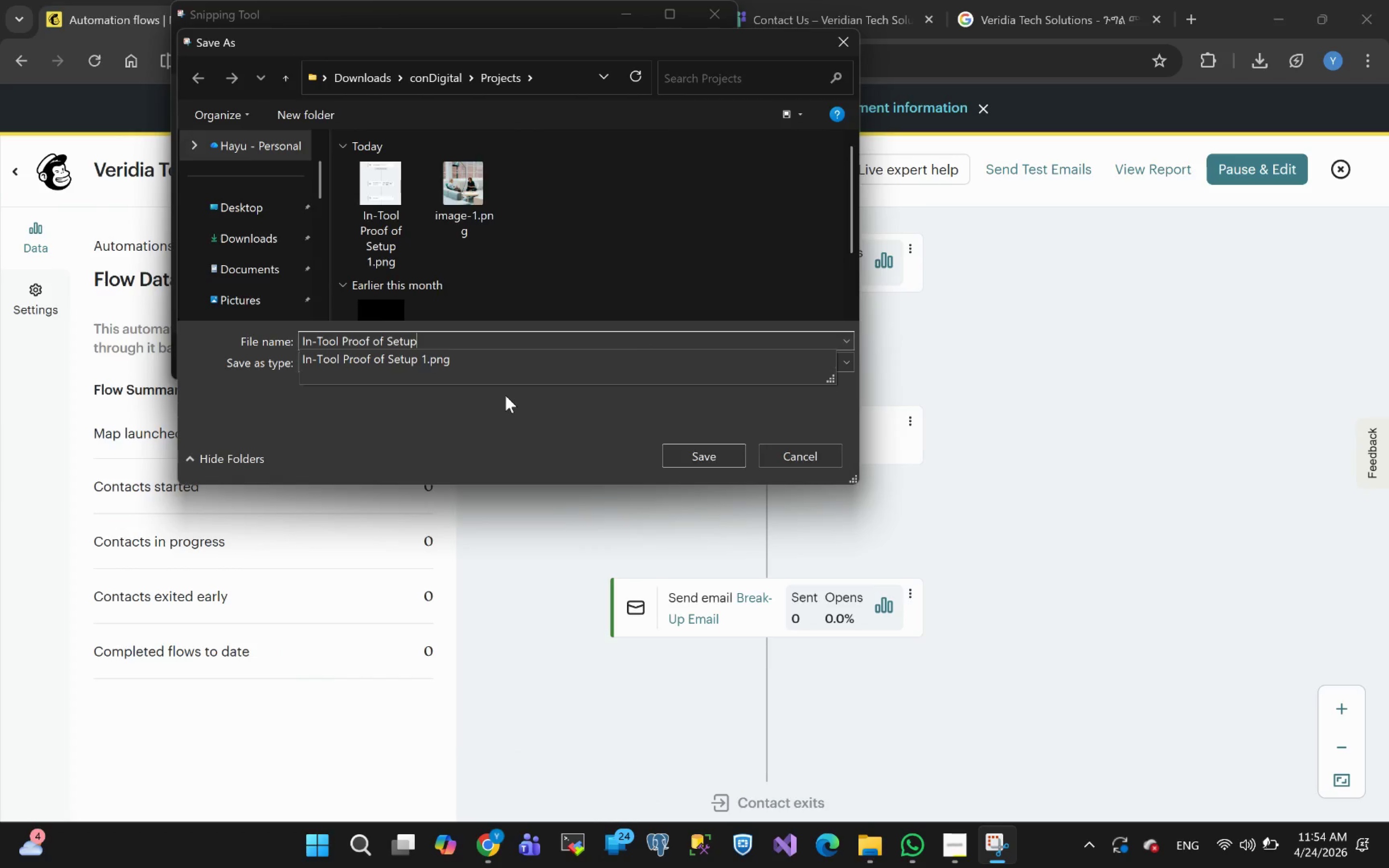 
key(Space)
 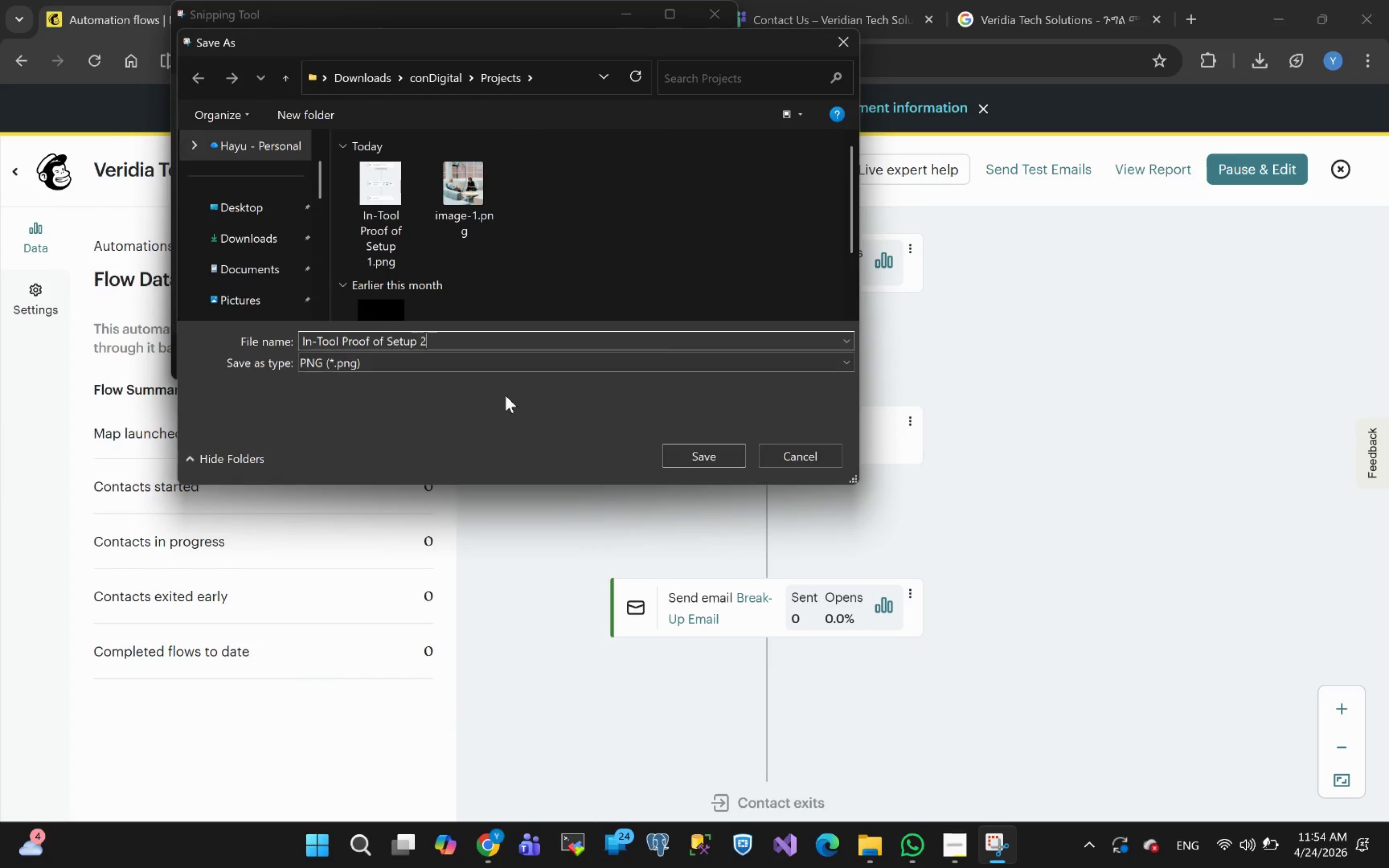 
key(2)
 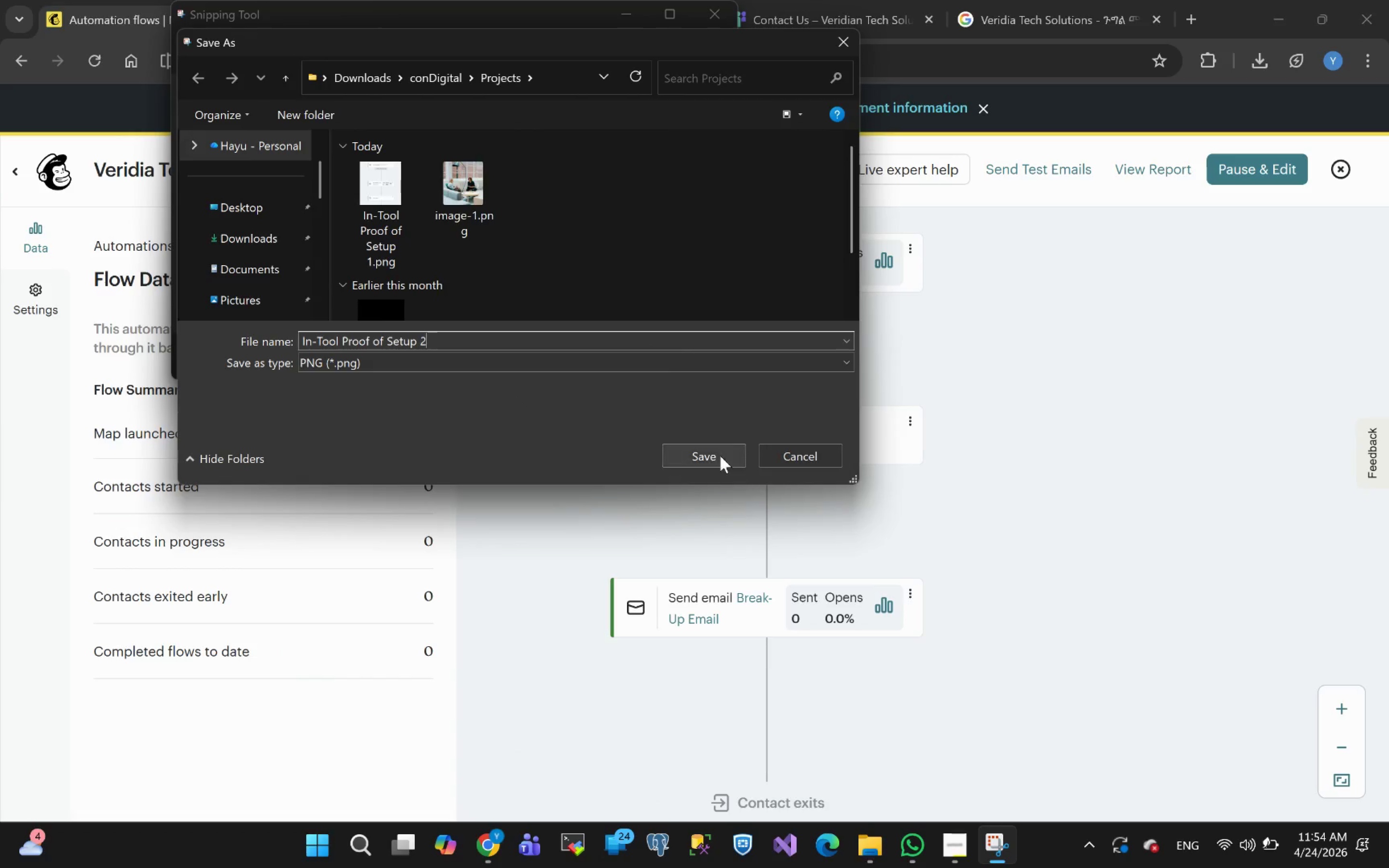 
left_click([703, 457])
 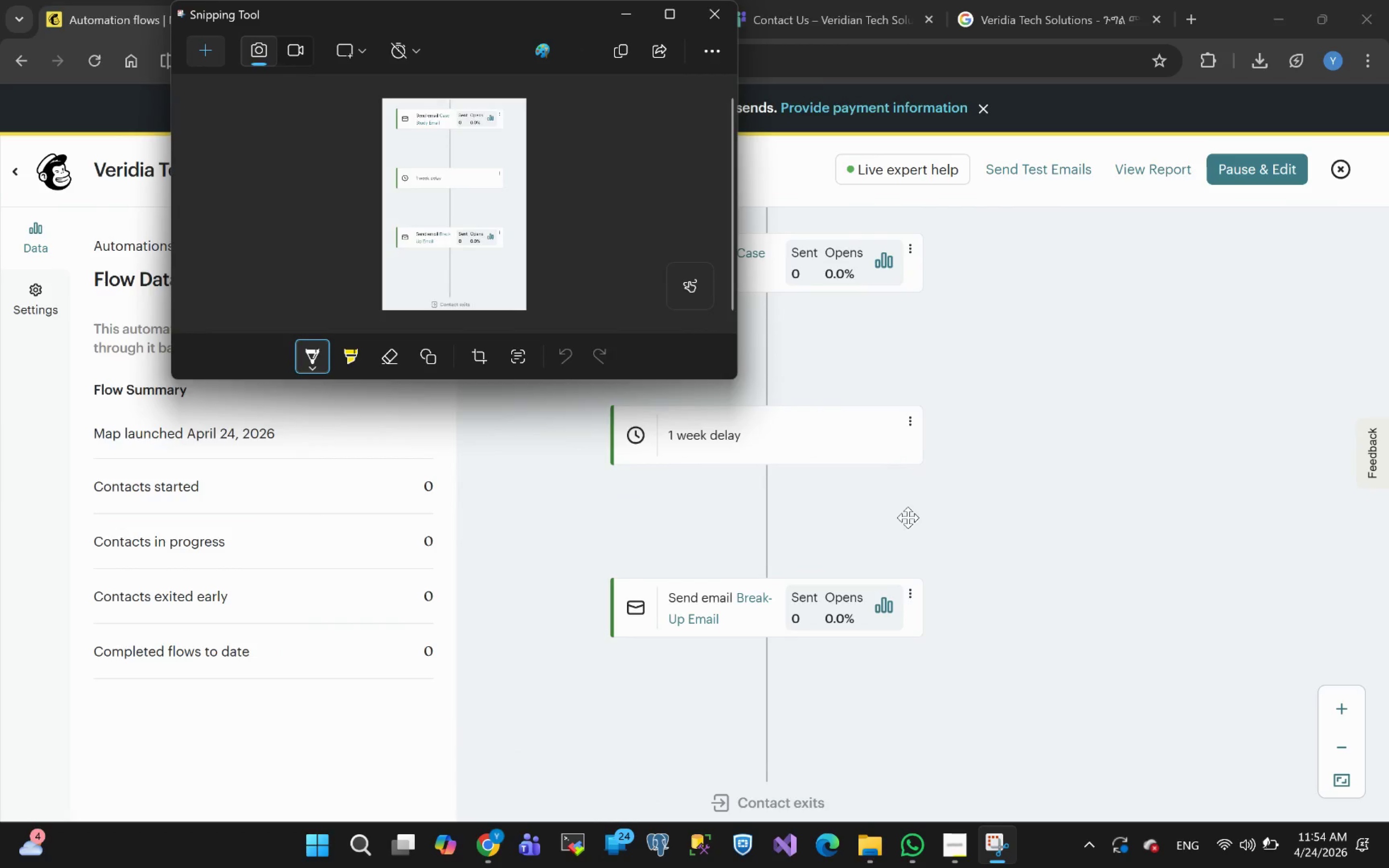 
left_click([957, 517])
 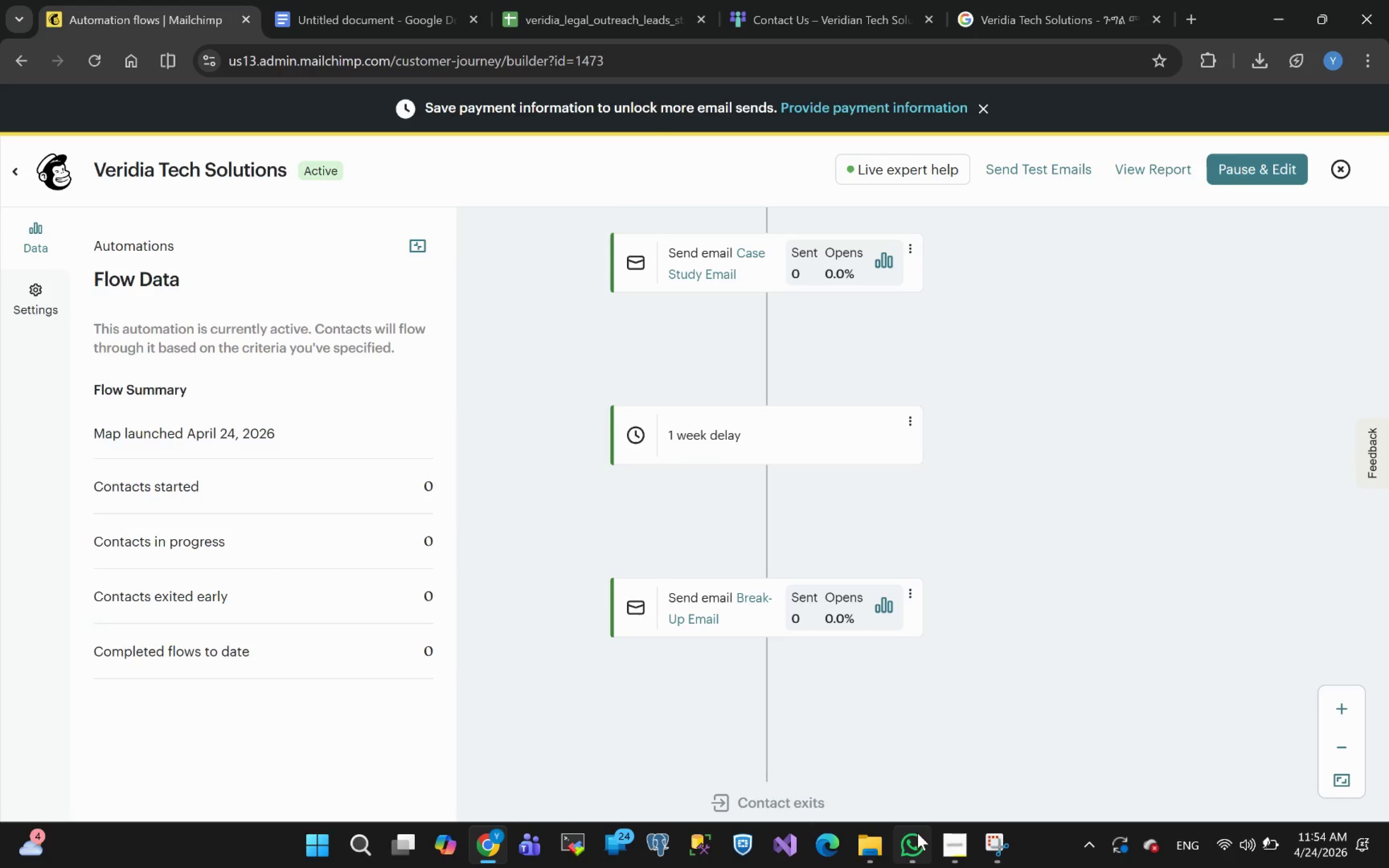 
left_click([951, 842])